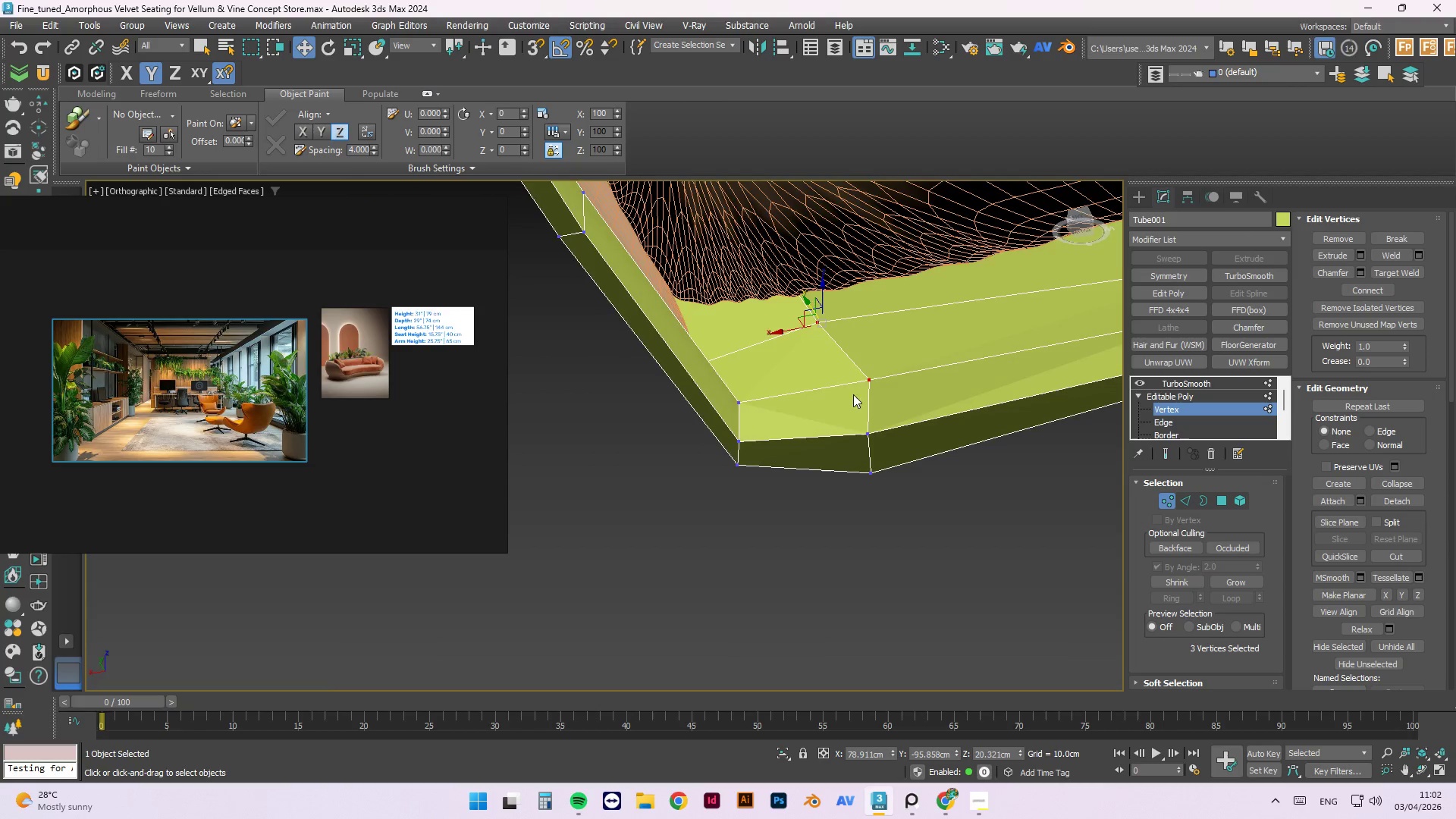 
hold_key(key=AltLeft, duration=0.83)
 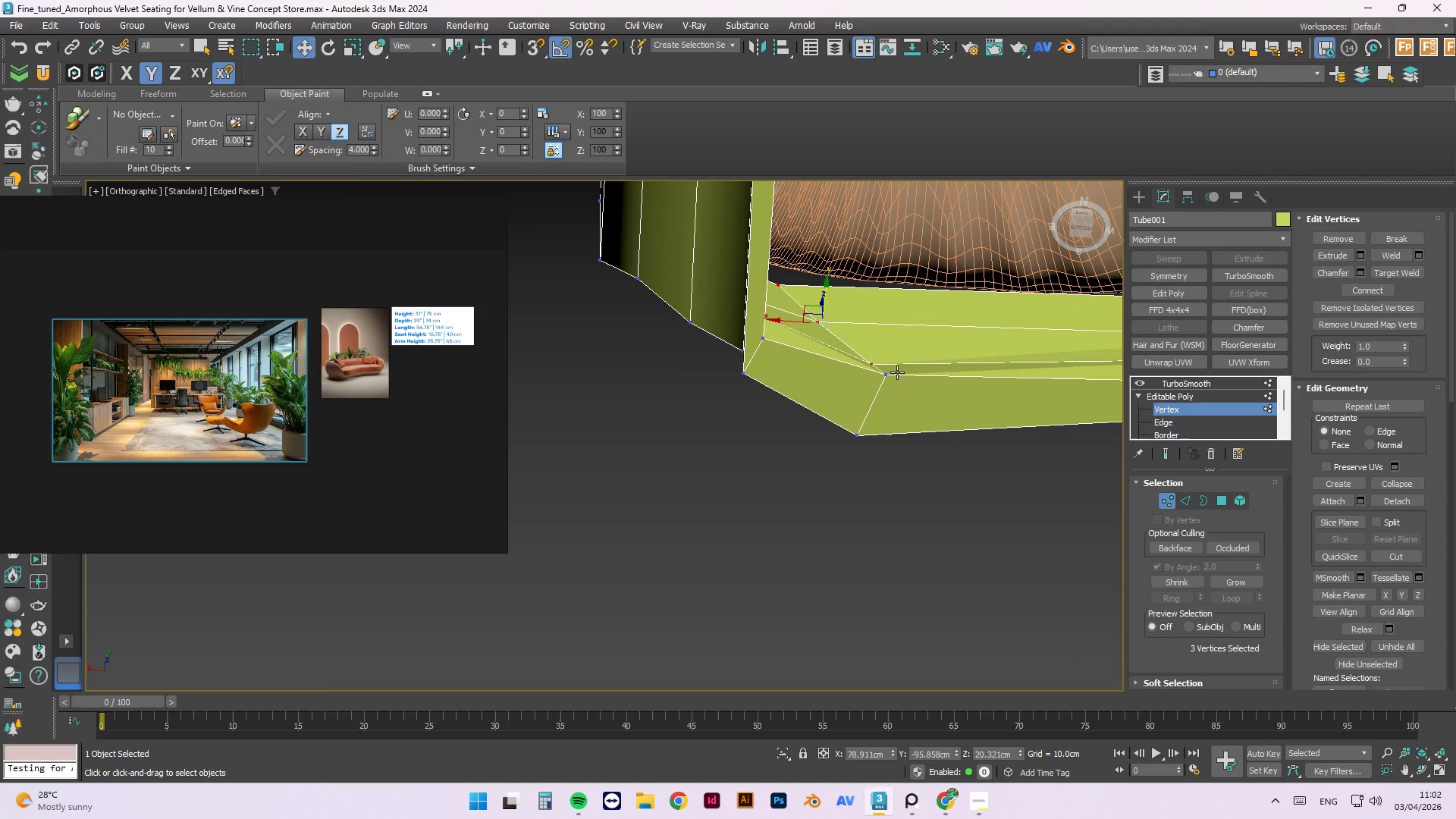 
hold_key(key=ControlLeft, duration=1.06)
left_click([887, 376])
 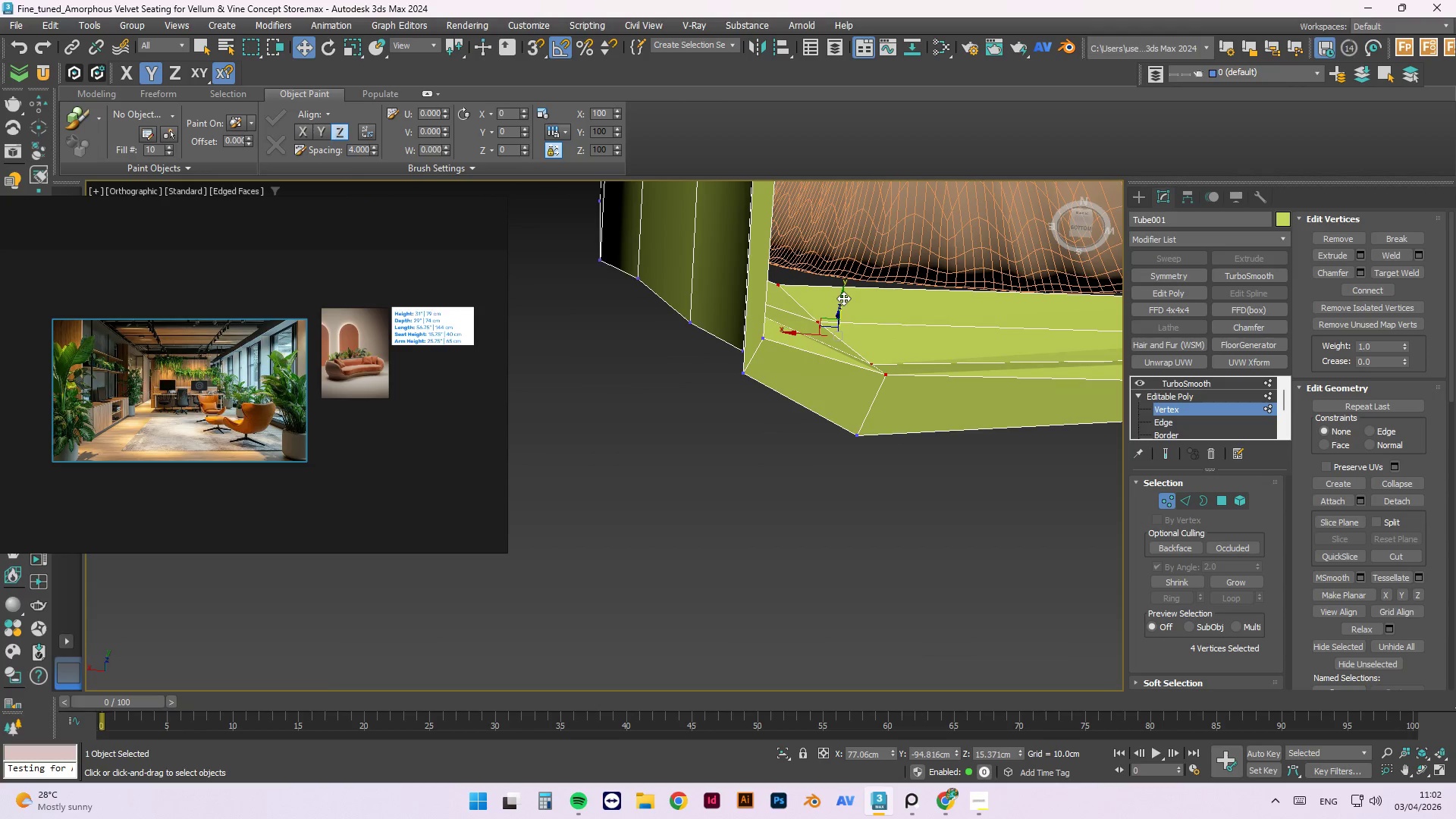 
left_click_drag(start_coordinate=[843, 297], to_coordinate=[846, 279])
 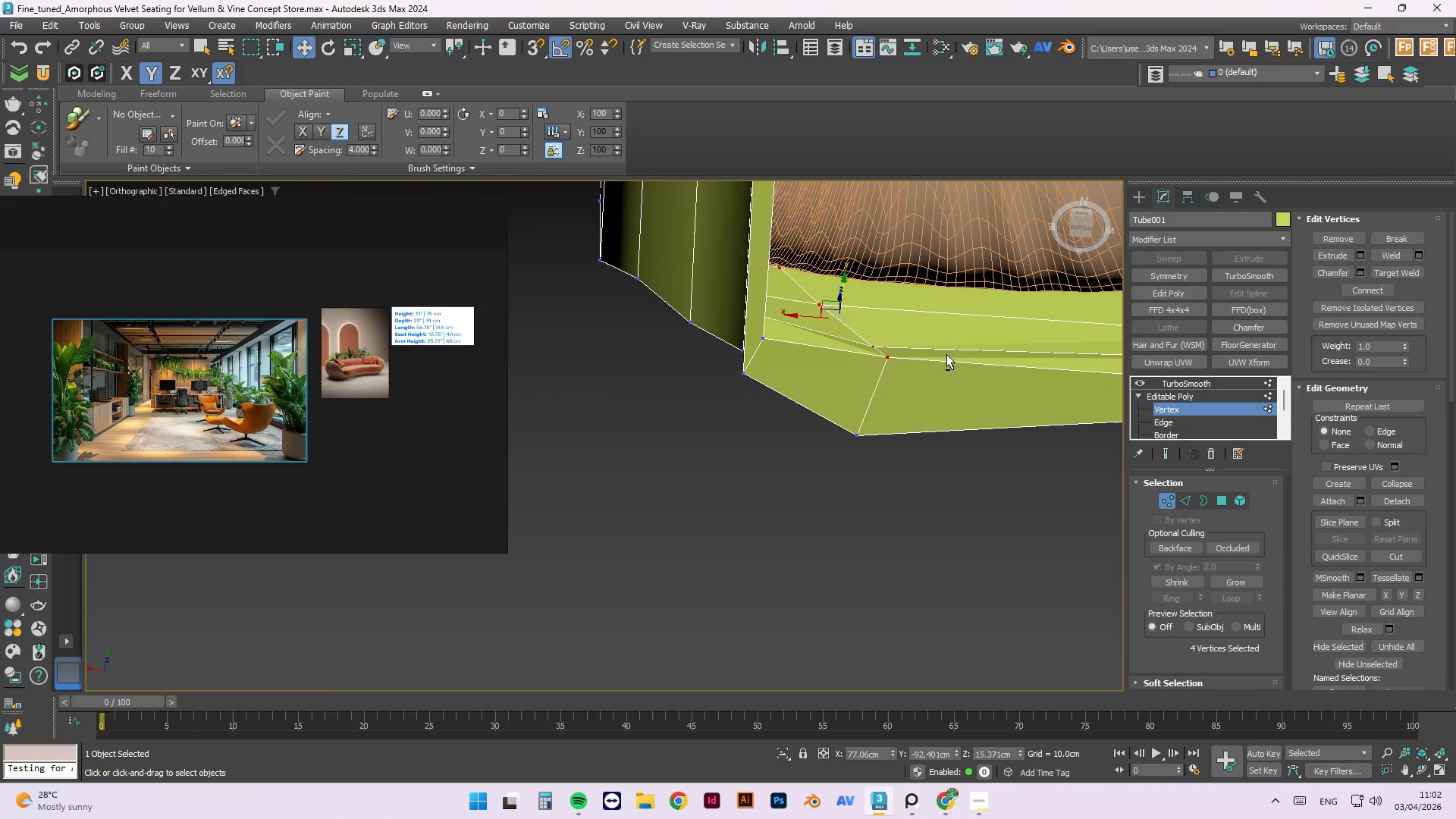 
hold_key(key=AltLeft, duration=1.5)
 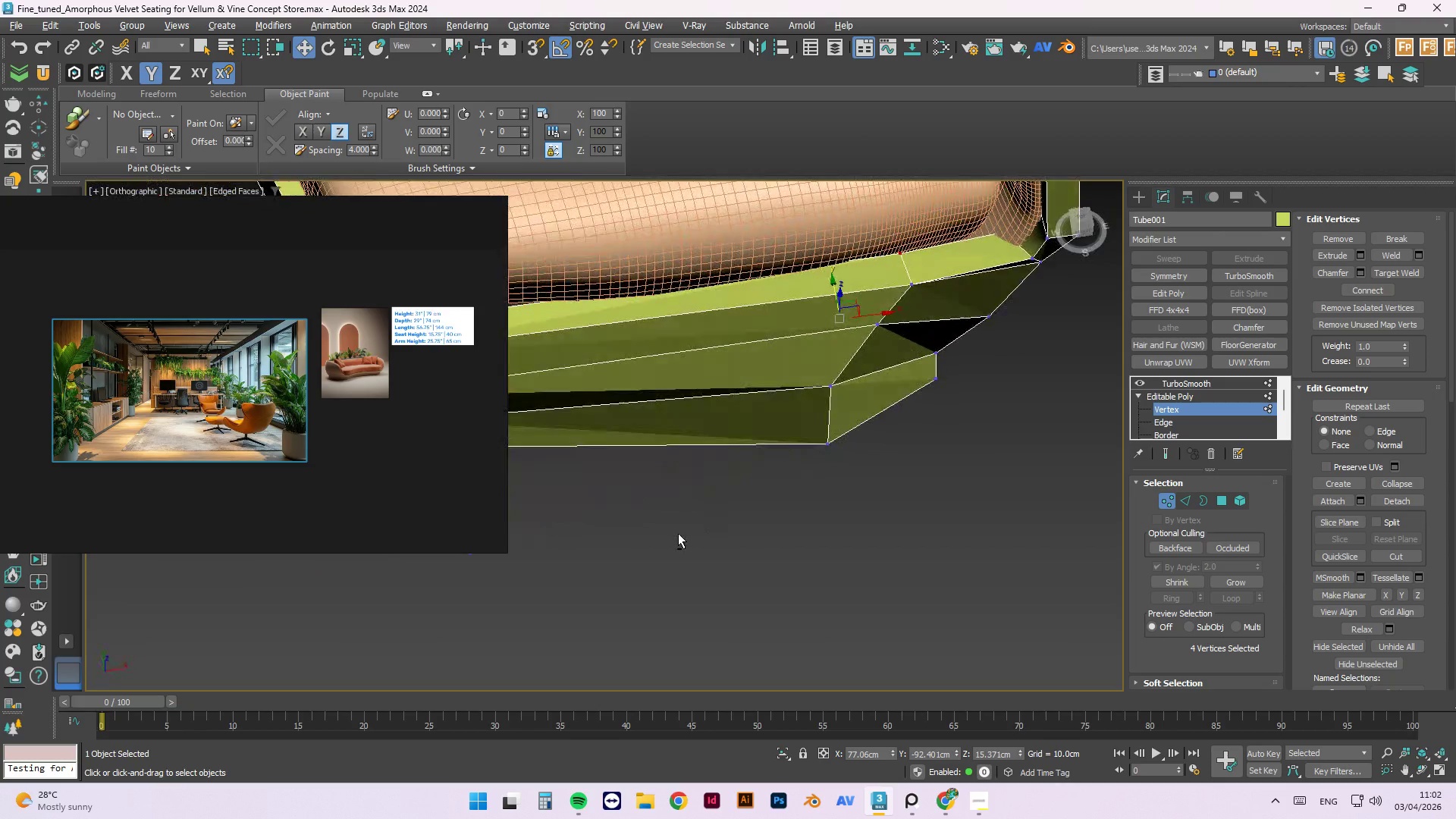 
hold_key(key=AltLeft, duration=1.5)
 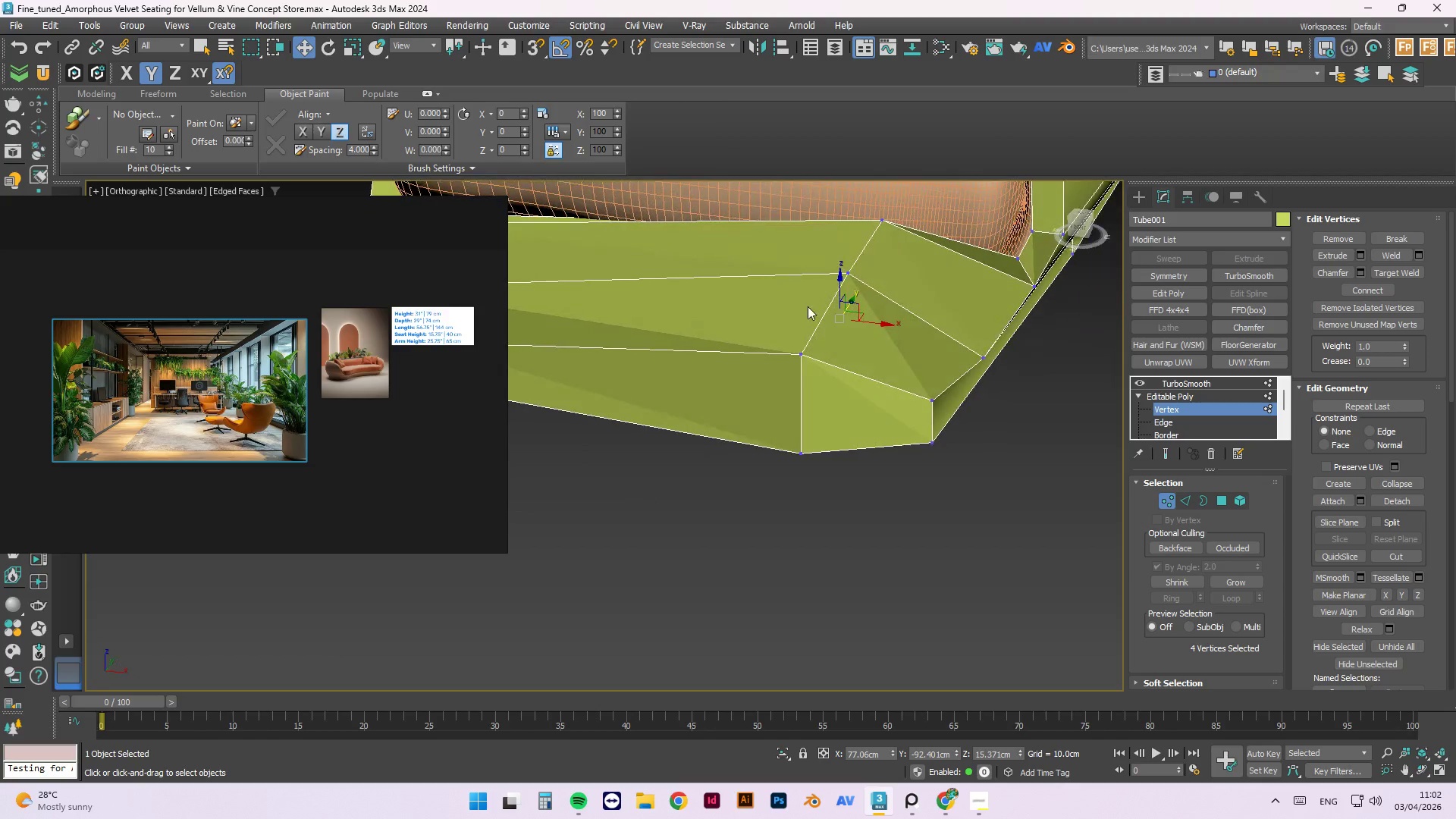 
hold_key(key=AltLeft, duration=0.52)
 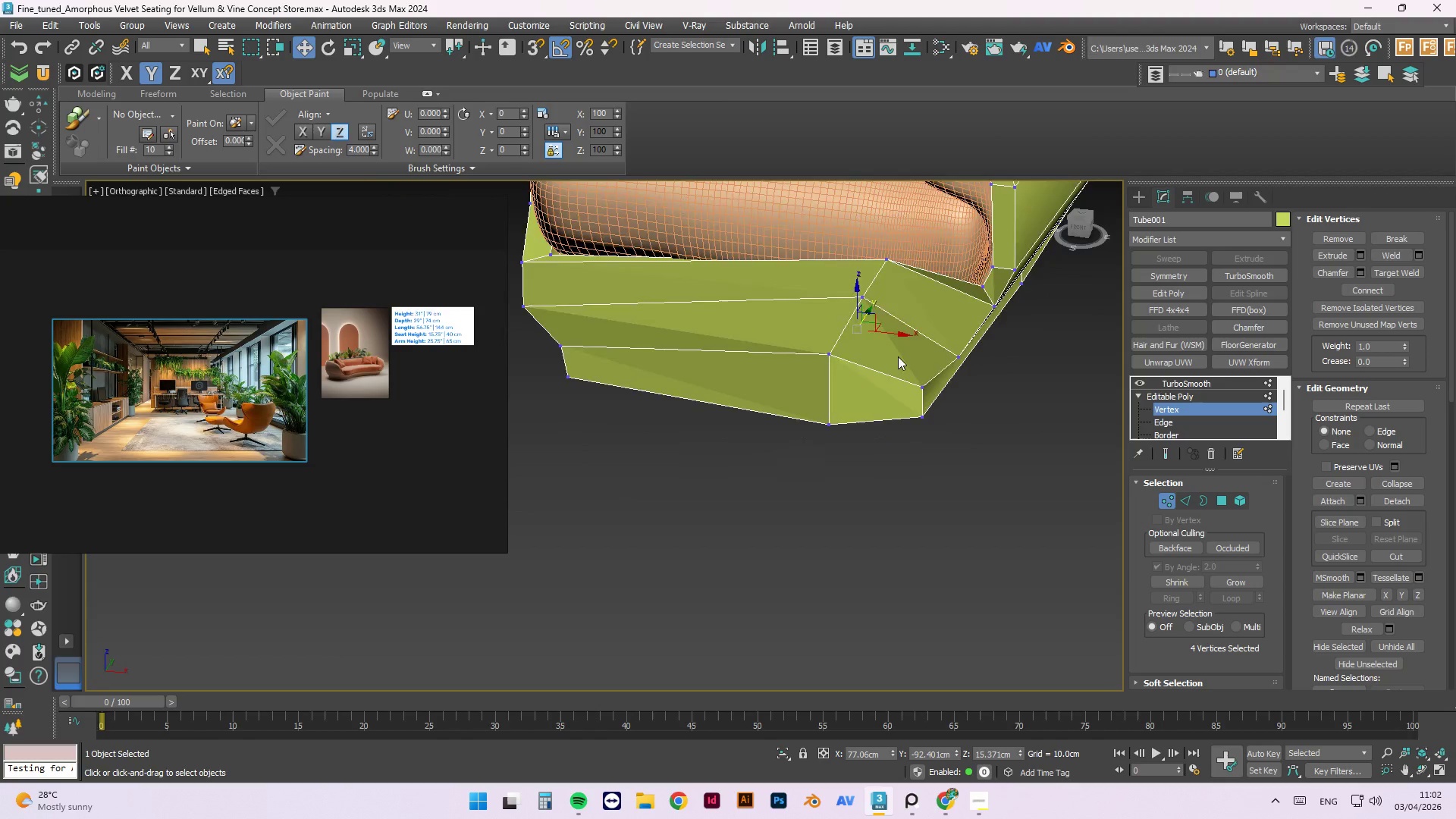 
hold_key(key=AltLeft, duration=0.77)
 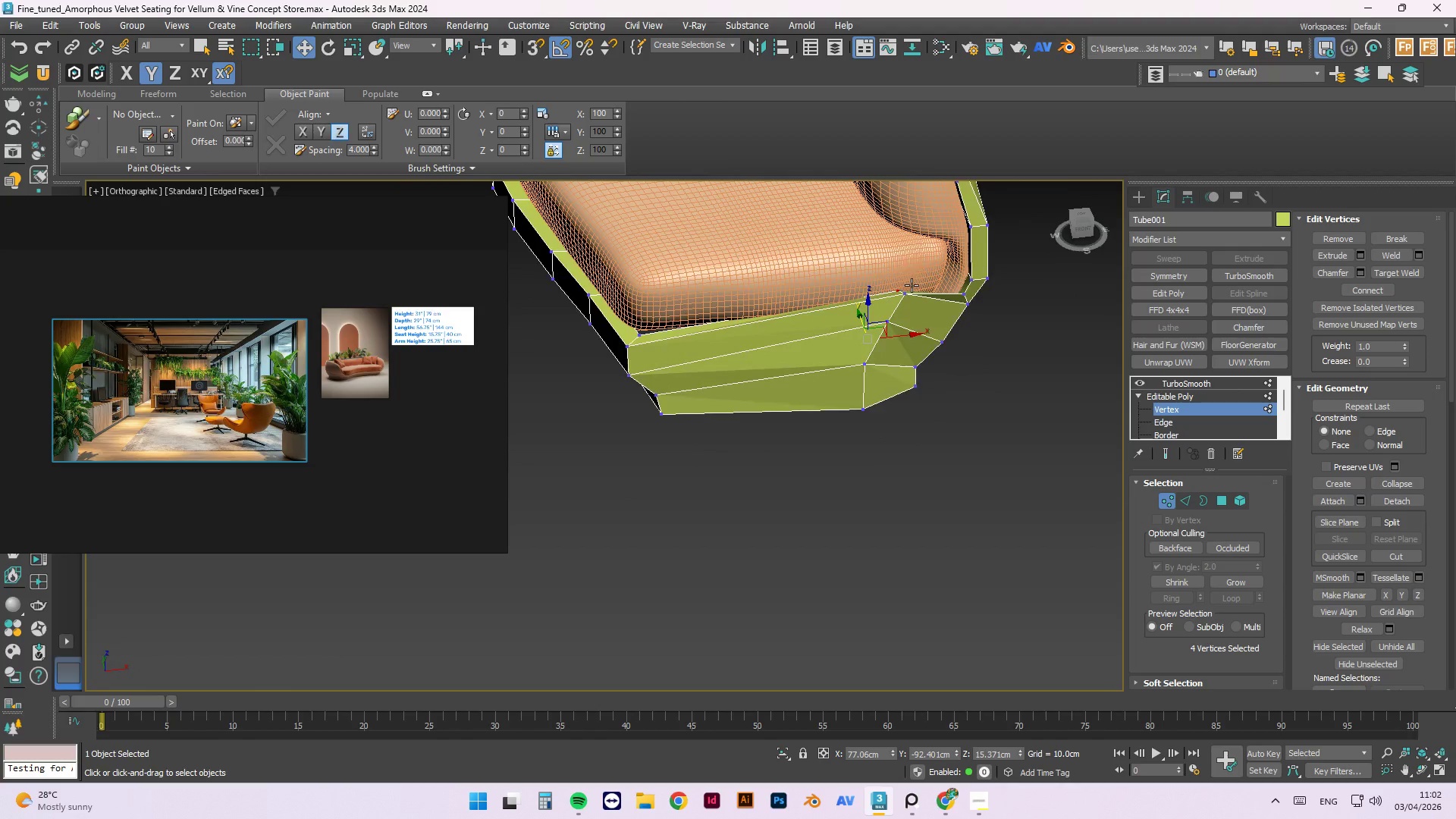 
scroll: coordinate [895, 363], scroll_direction: down, amount: 2.0
 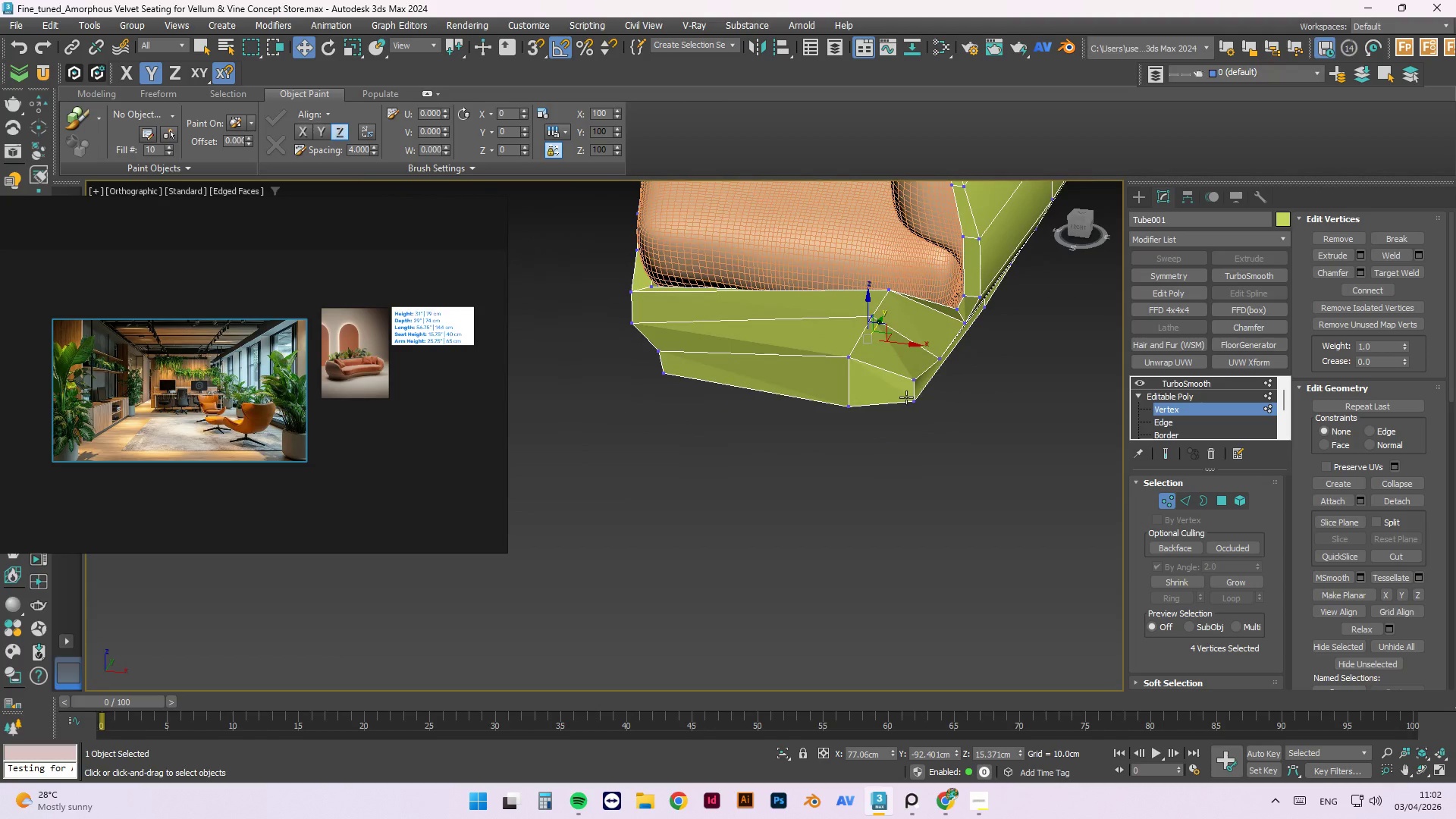 
scroll: coordinate [912, 285], scroll_direction: up, amount: 2.0
 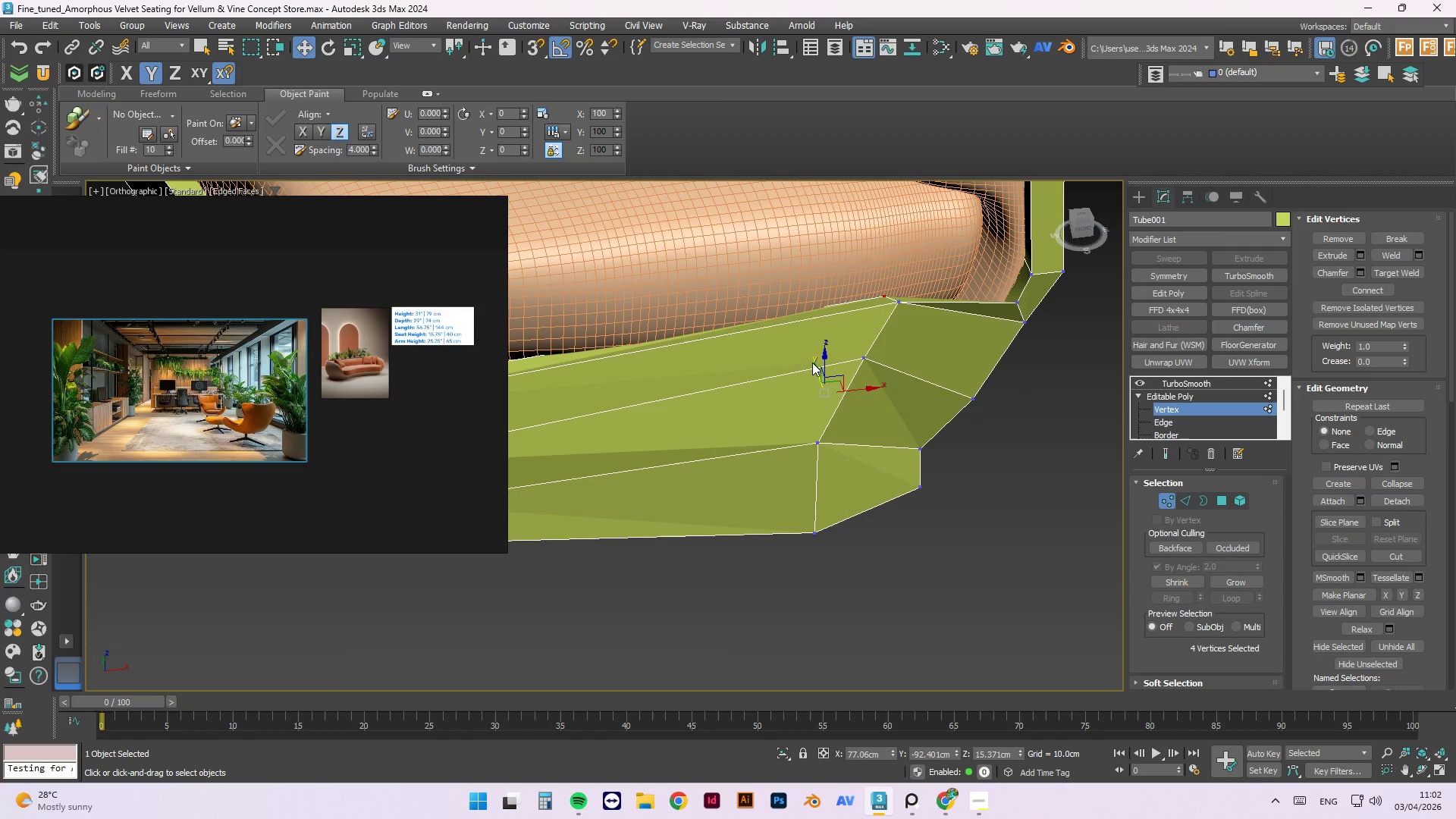 
left_click_drag(start_coordinate=[823, 356], to_coordinate=[819, 369])
 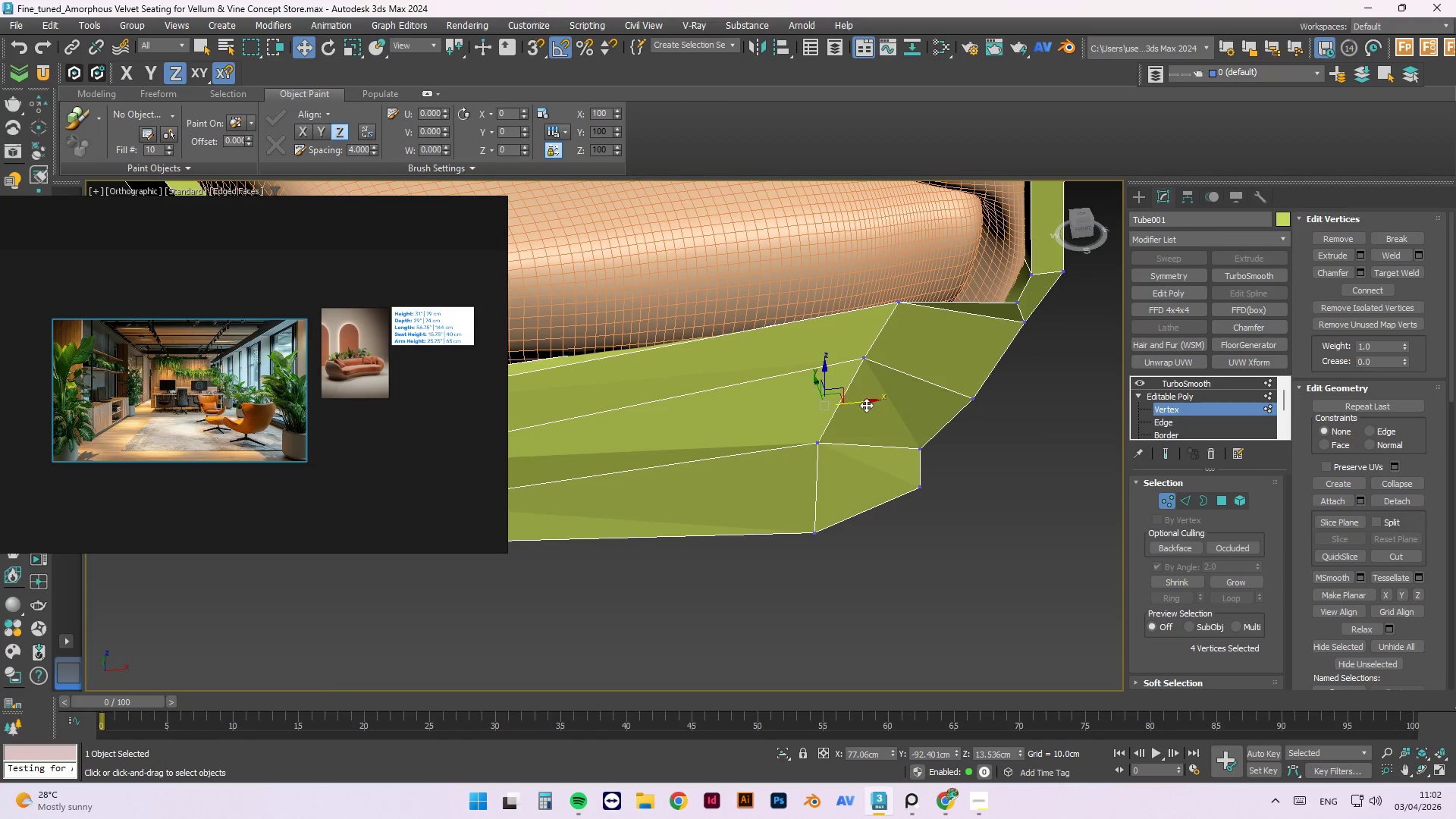 
left_click_drag(start_coordinate=[865, 403], to_coordinate=[847, 407])
 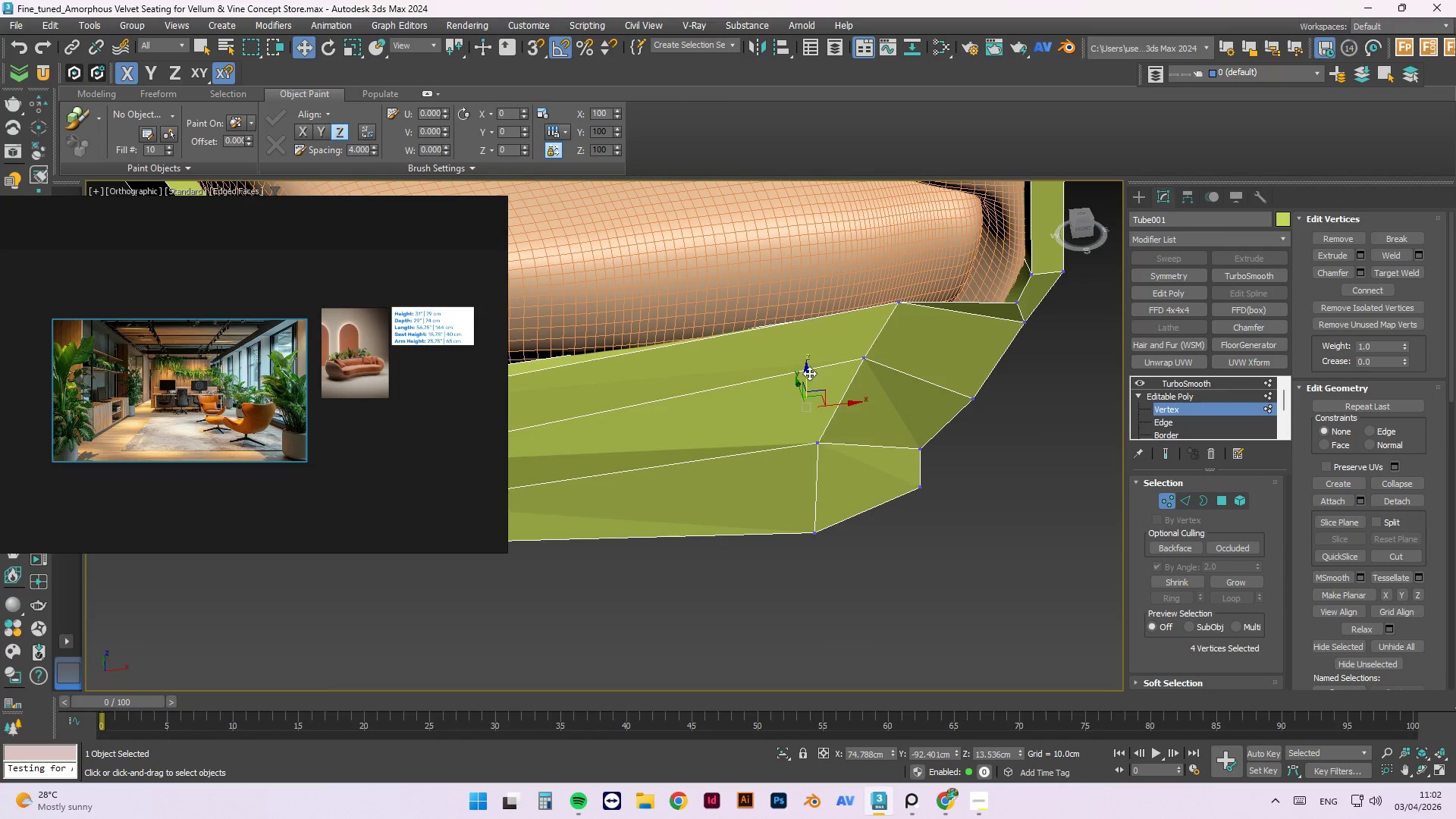 
left_click_drag(start_coordinate=[808, 373], to_coordinate=[809, 379])
 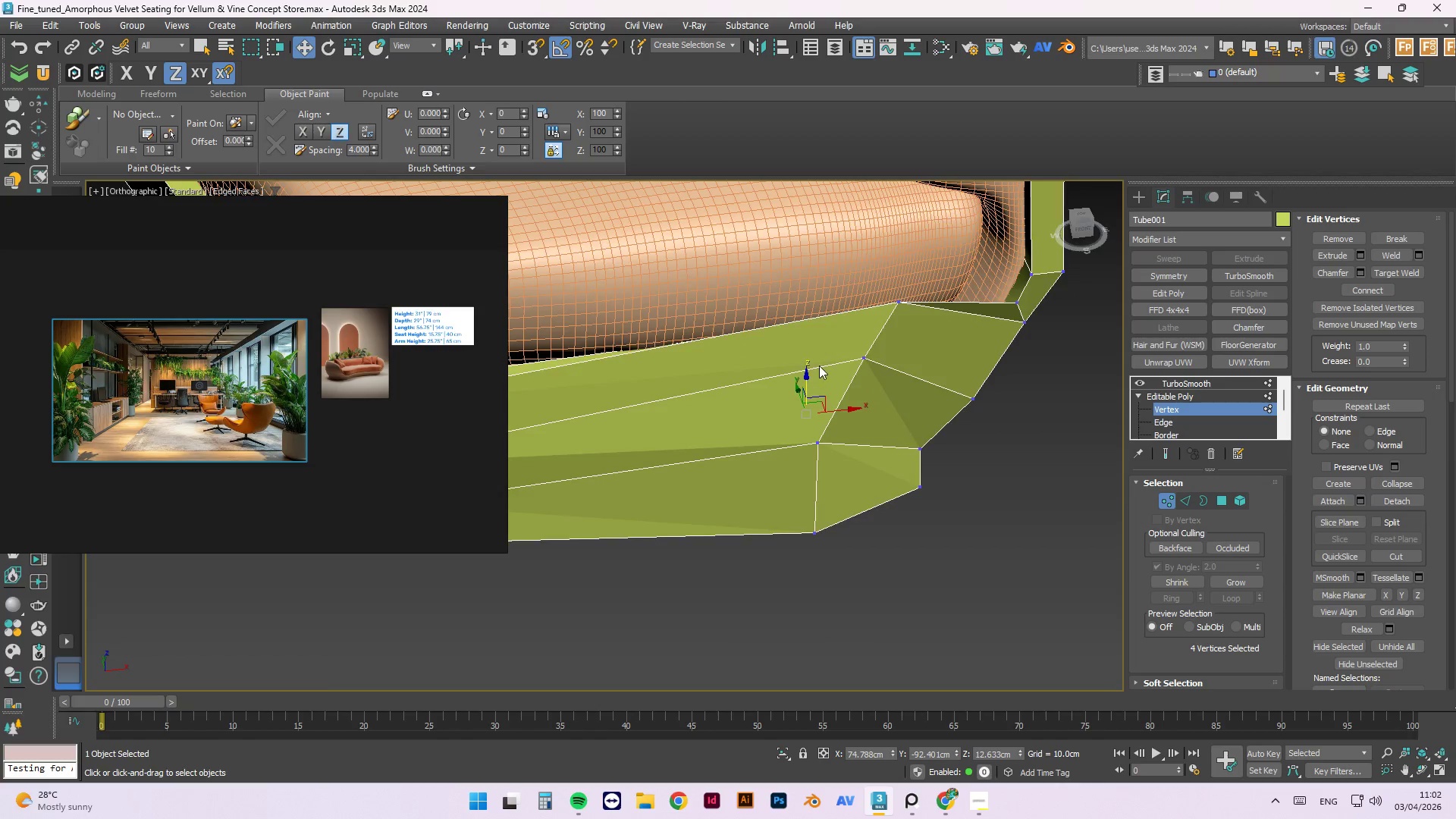 
hold_key(key=AltLeft, duration=1.5)
 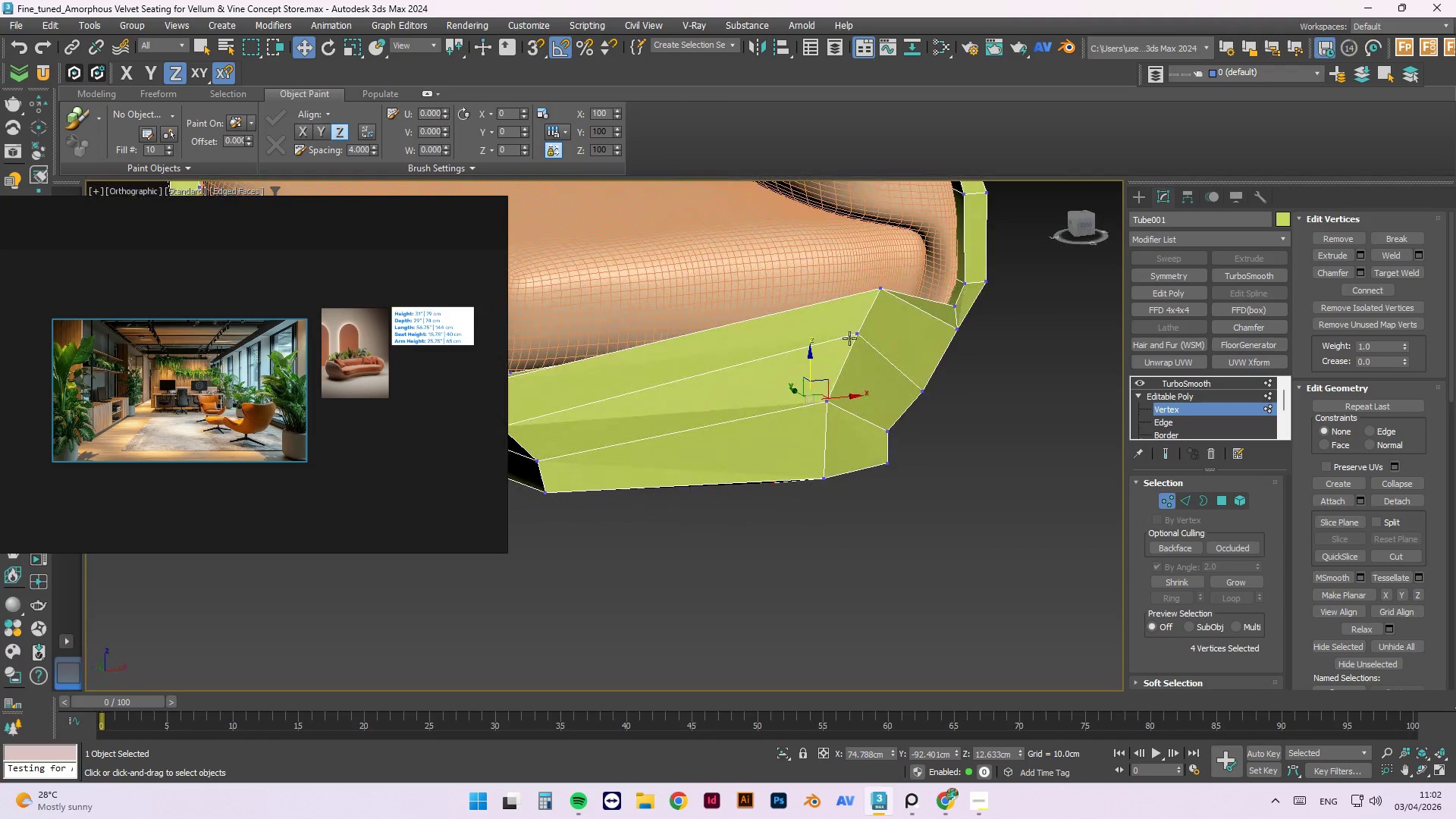 
scroll: coordinate [819, 366], scroll_direction: down, amount: 1.0
 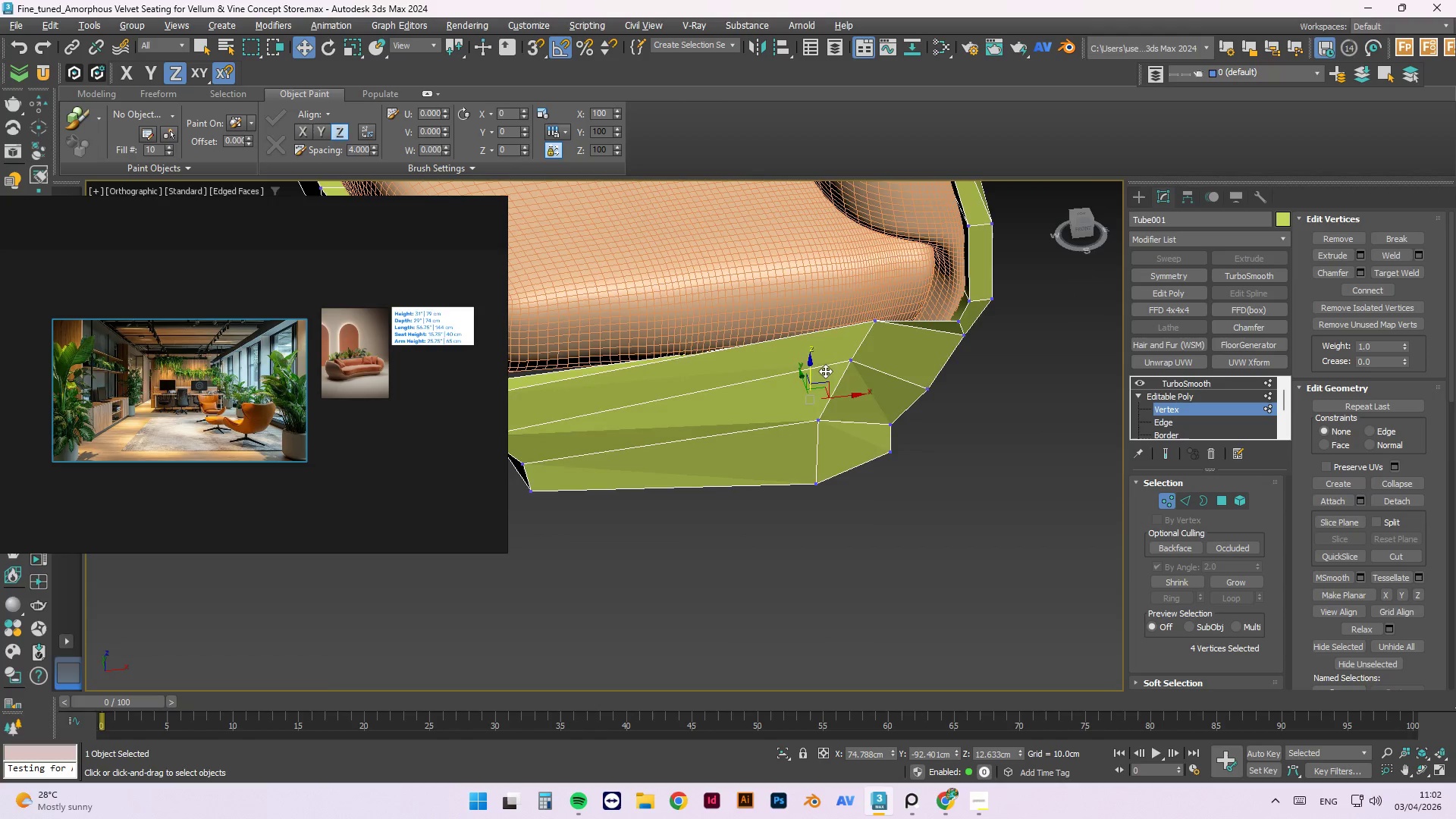 
hold_key(key=AltLeft, duration=0.53)
 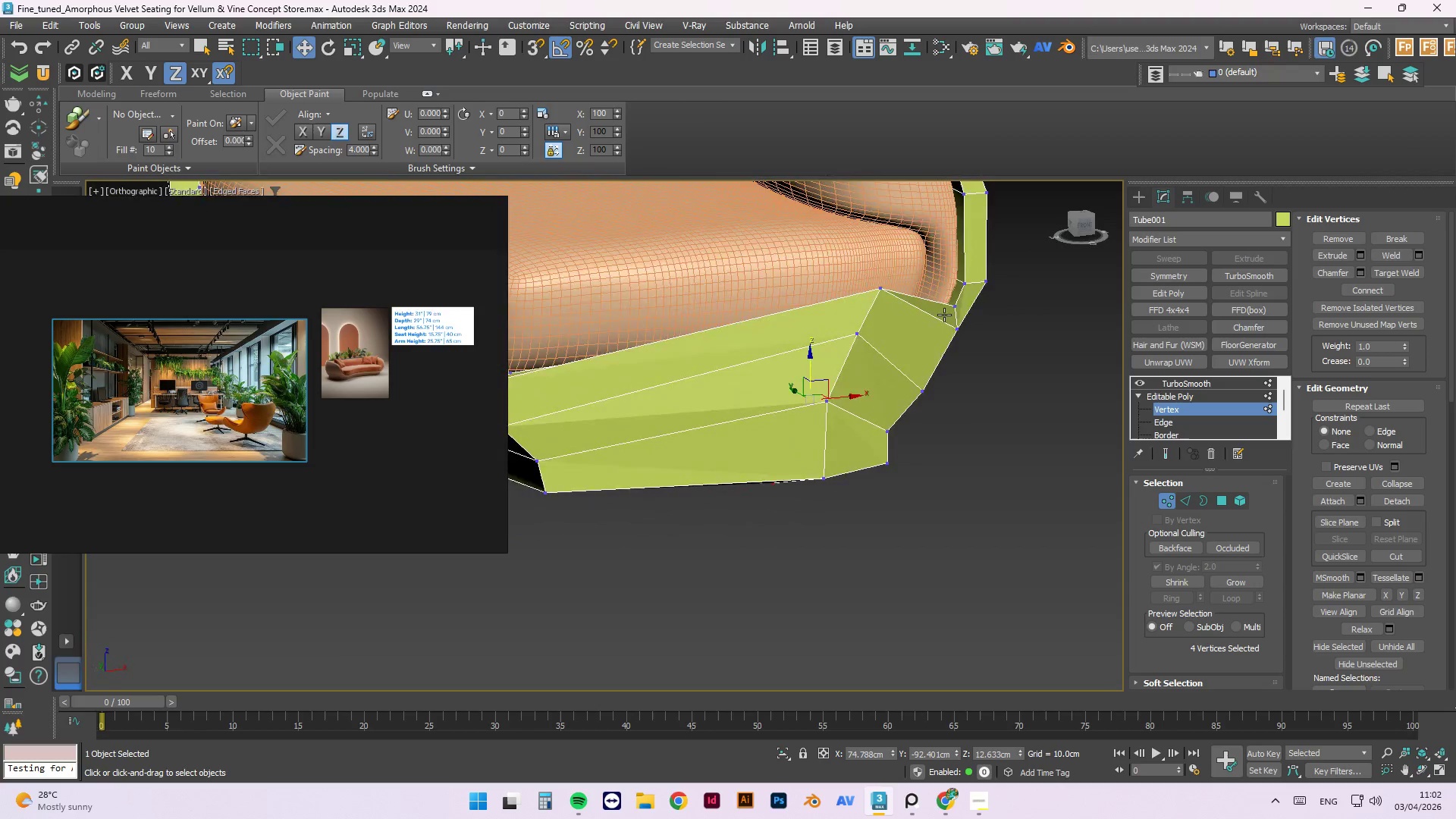 
hold_key(key=AltLeft, duration=0.42)
 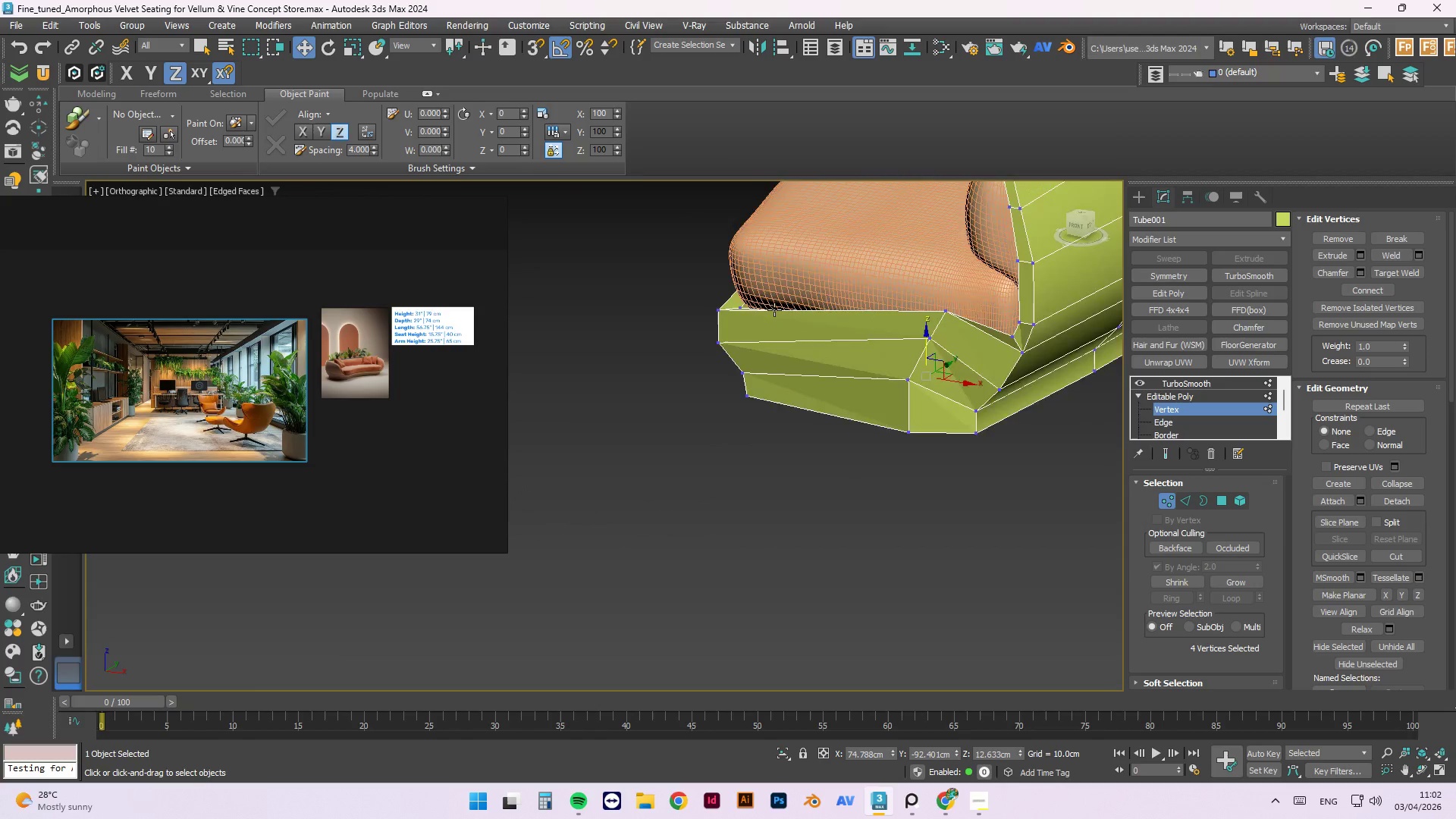 
scroll: coordinate [957, 314], scroll_direction: down, amount: 2.0
 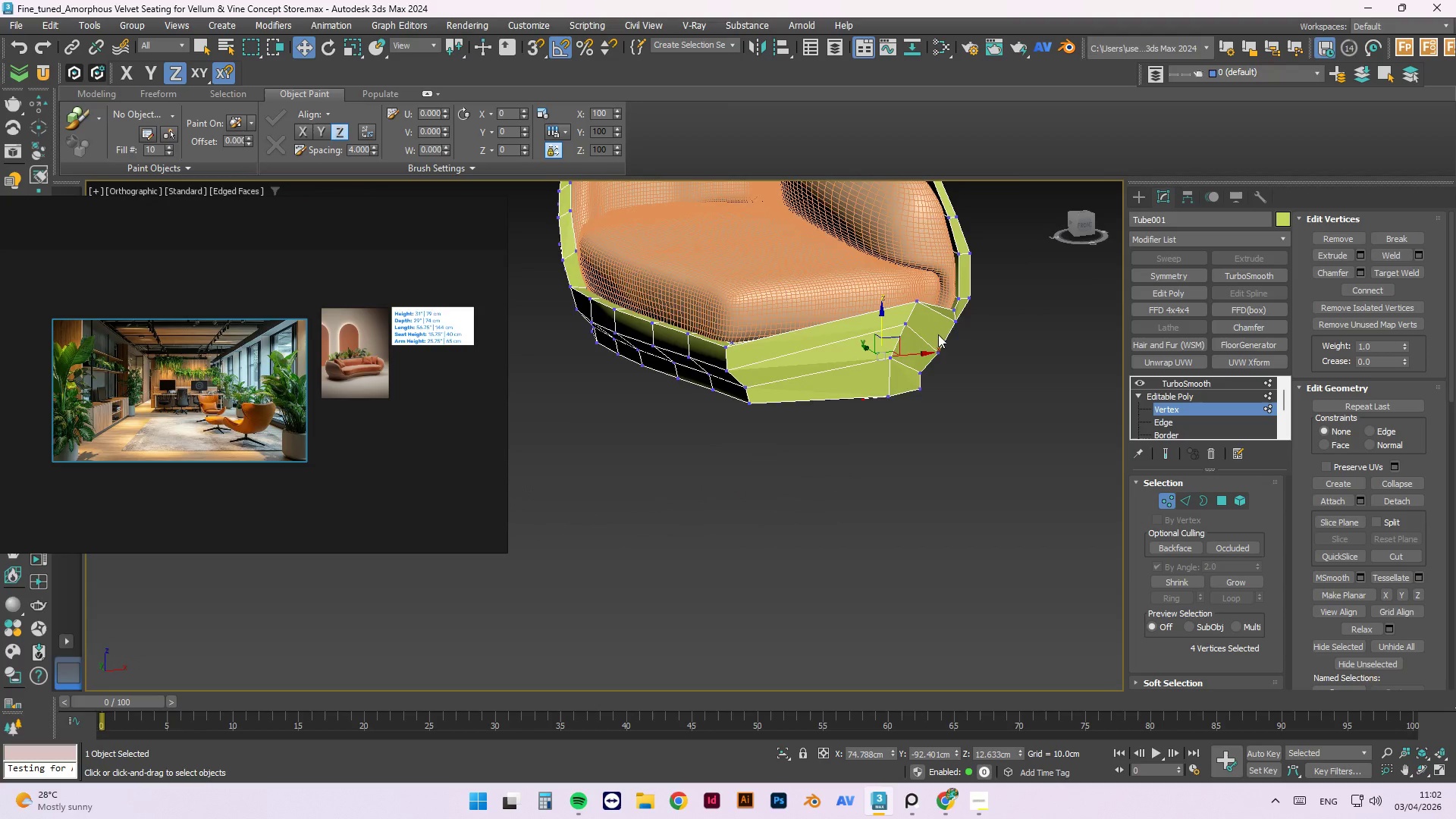 
scroll: coordinate [683, 293], scroll_direction: up, amount: 5.0
 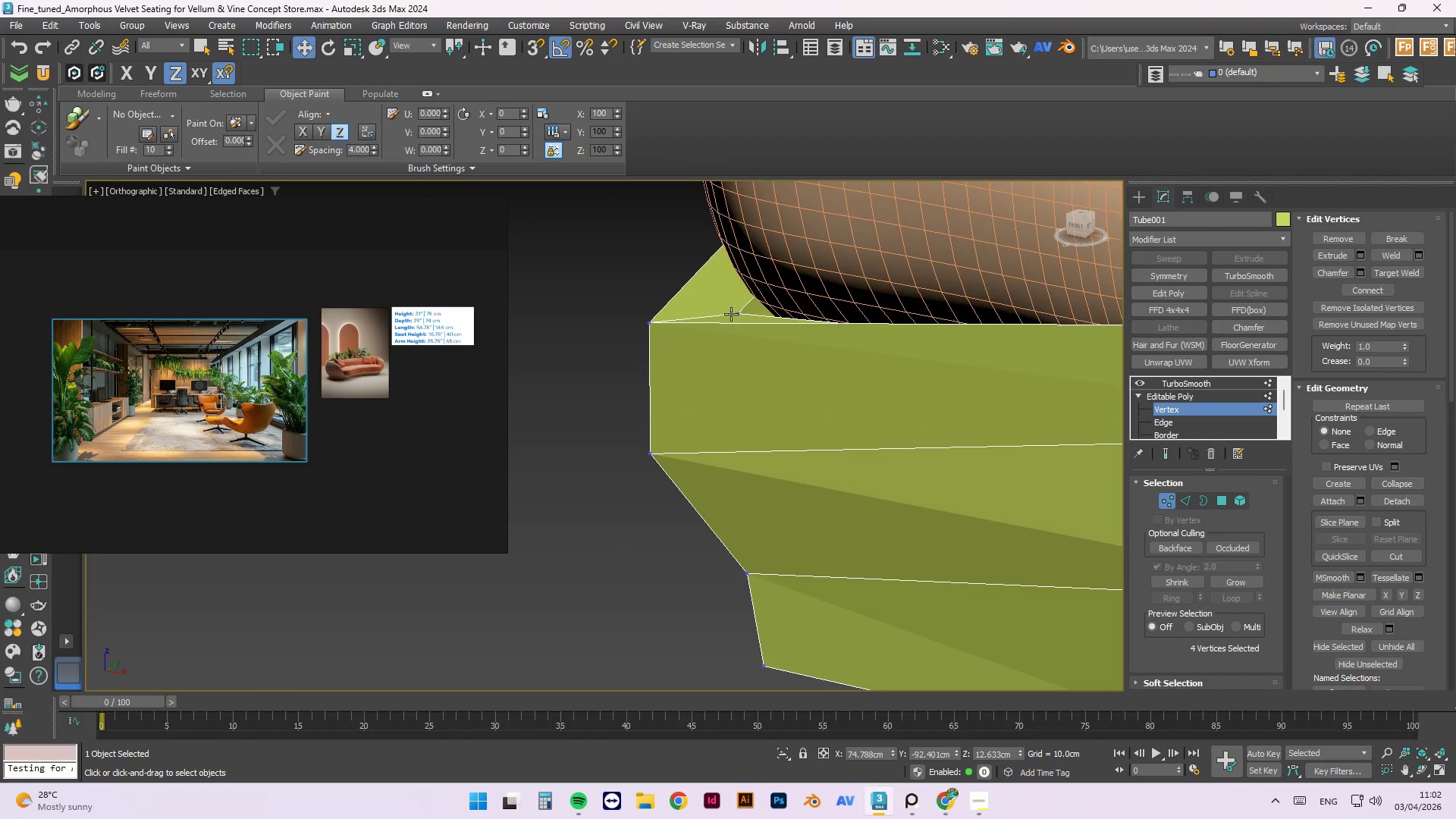 
left_click([733, 314])
 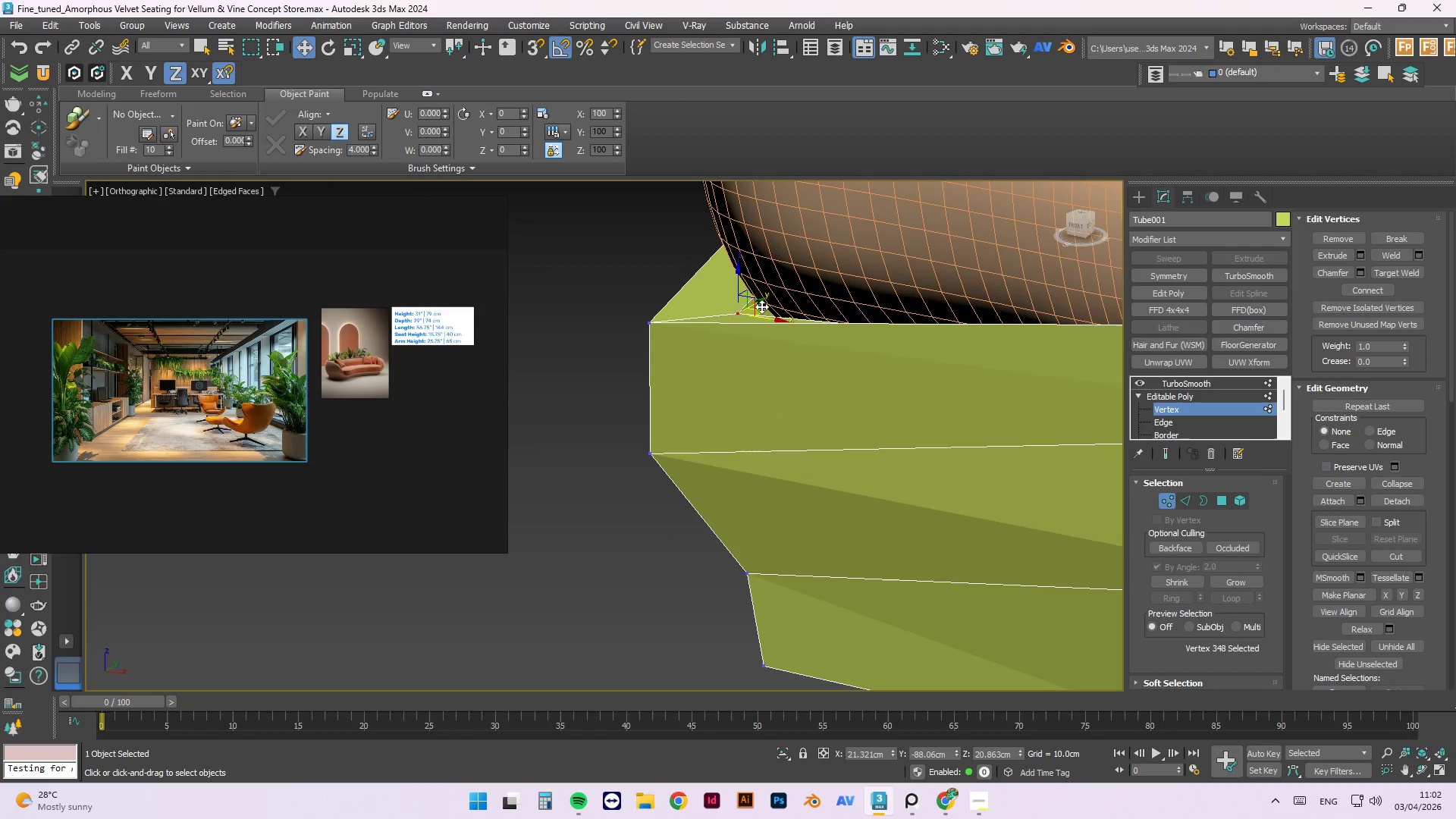 
left_click_drag(start_coordinate=[761, 302], to_coordinate=[775, 301])
 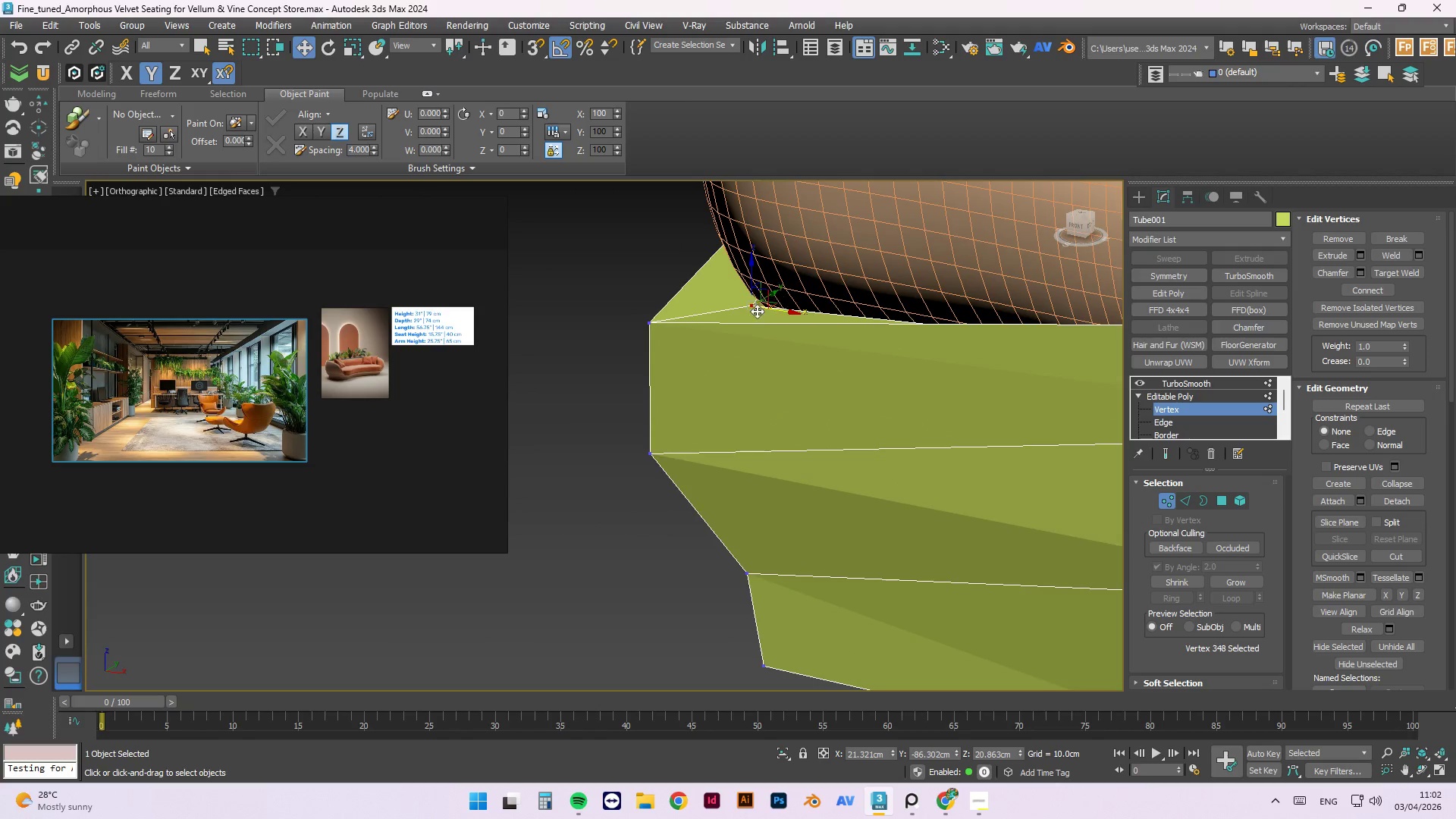 
hold_key(key=AltLeft, duration=1.09)
 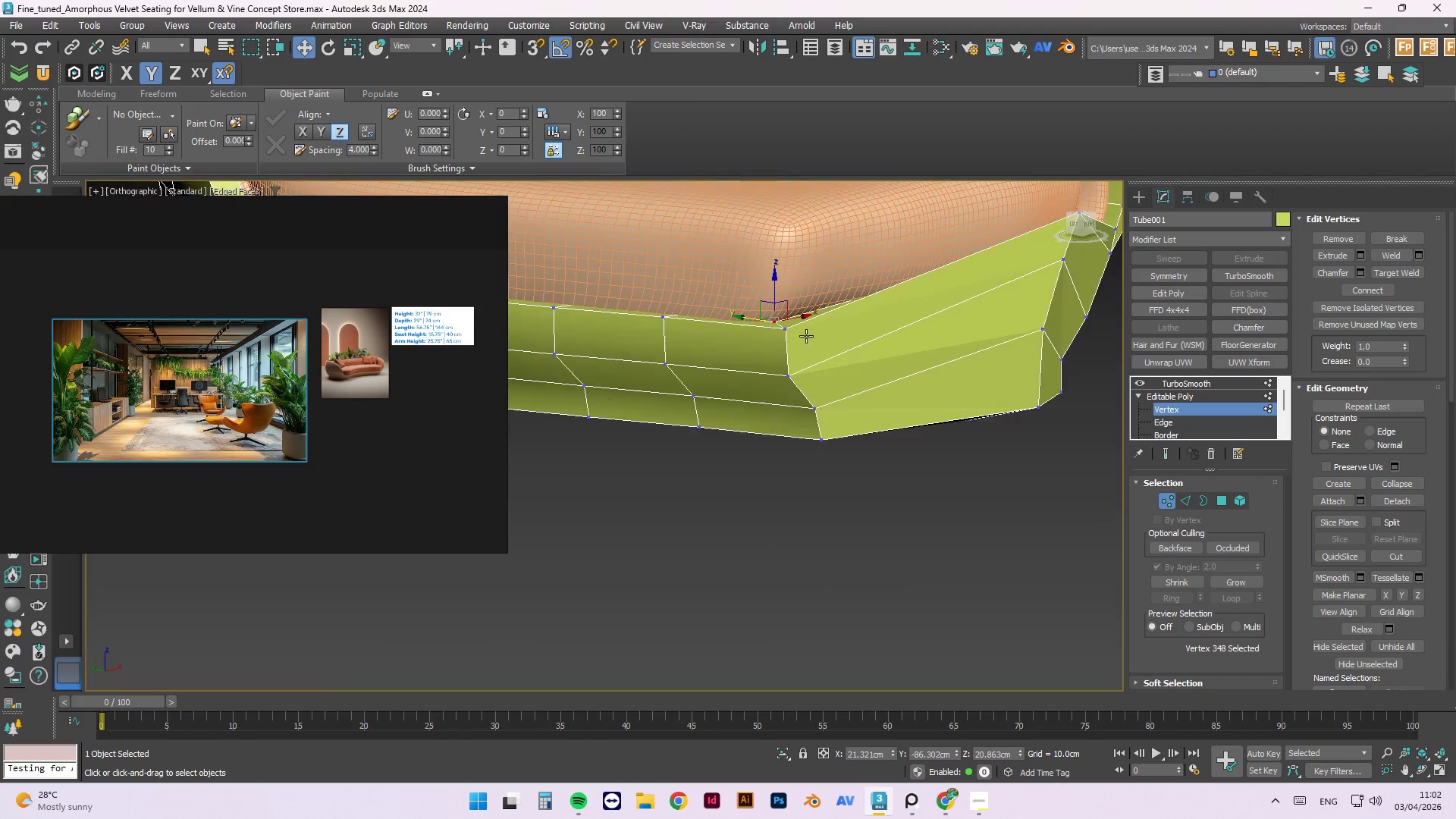 
scroll: coordinate [811, 329], scroll_direction: down, amount: 3.0
 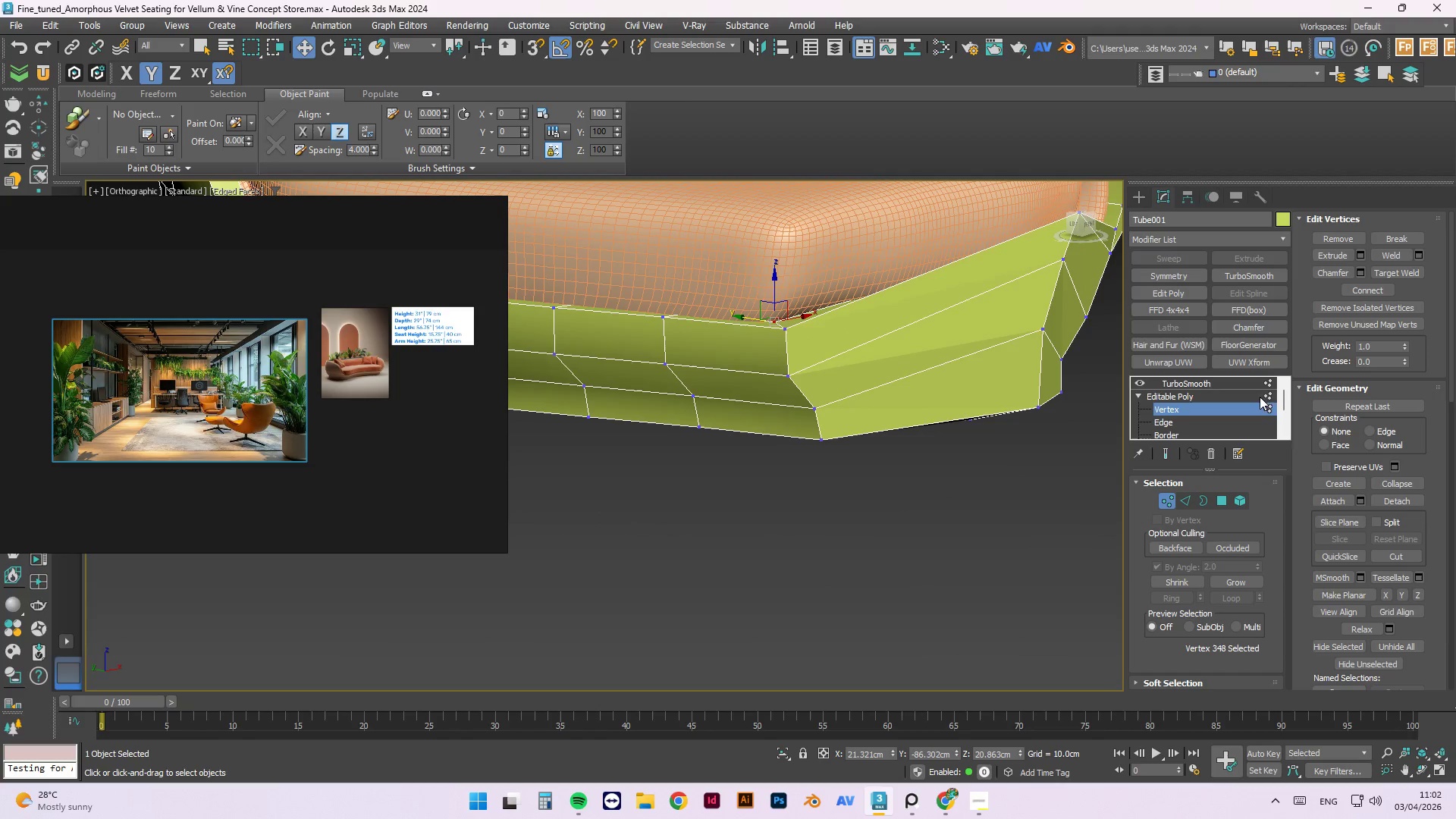 
left_click([1274, 397])
 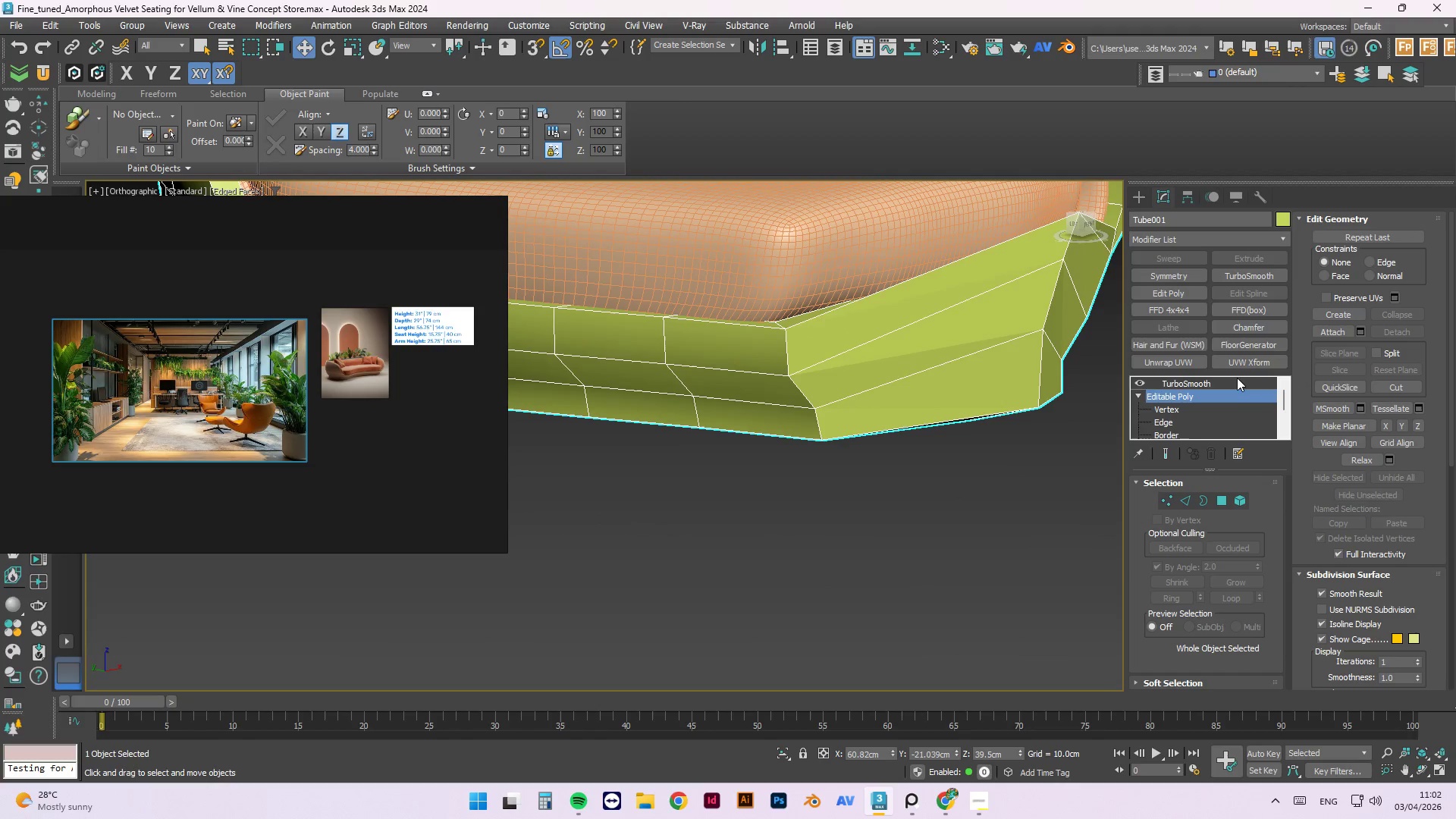 
left_click([1237, 378])
 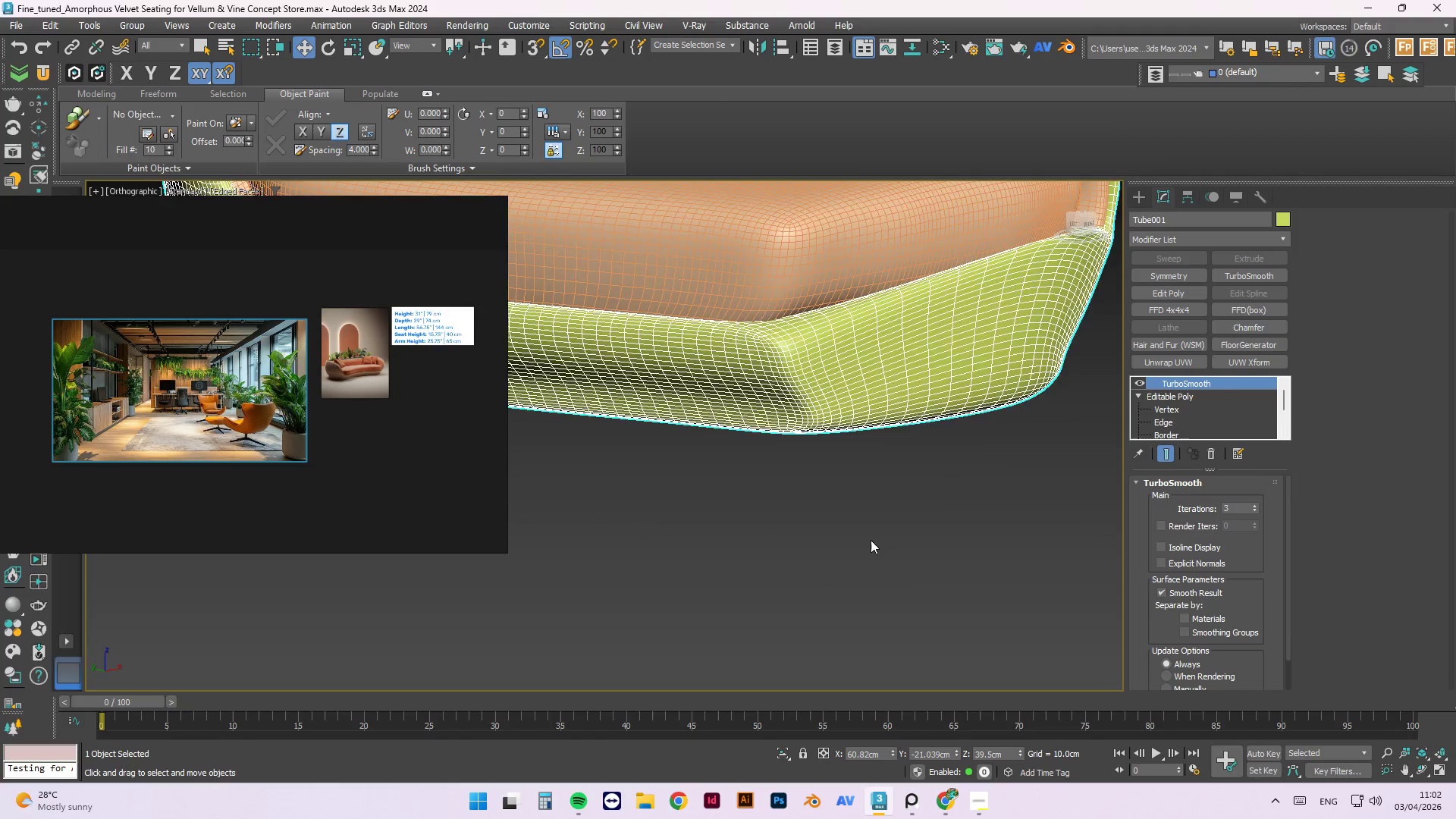 
hold_key(key=AltLeft, duration=1.5)
 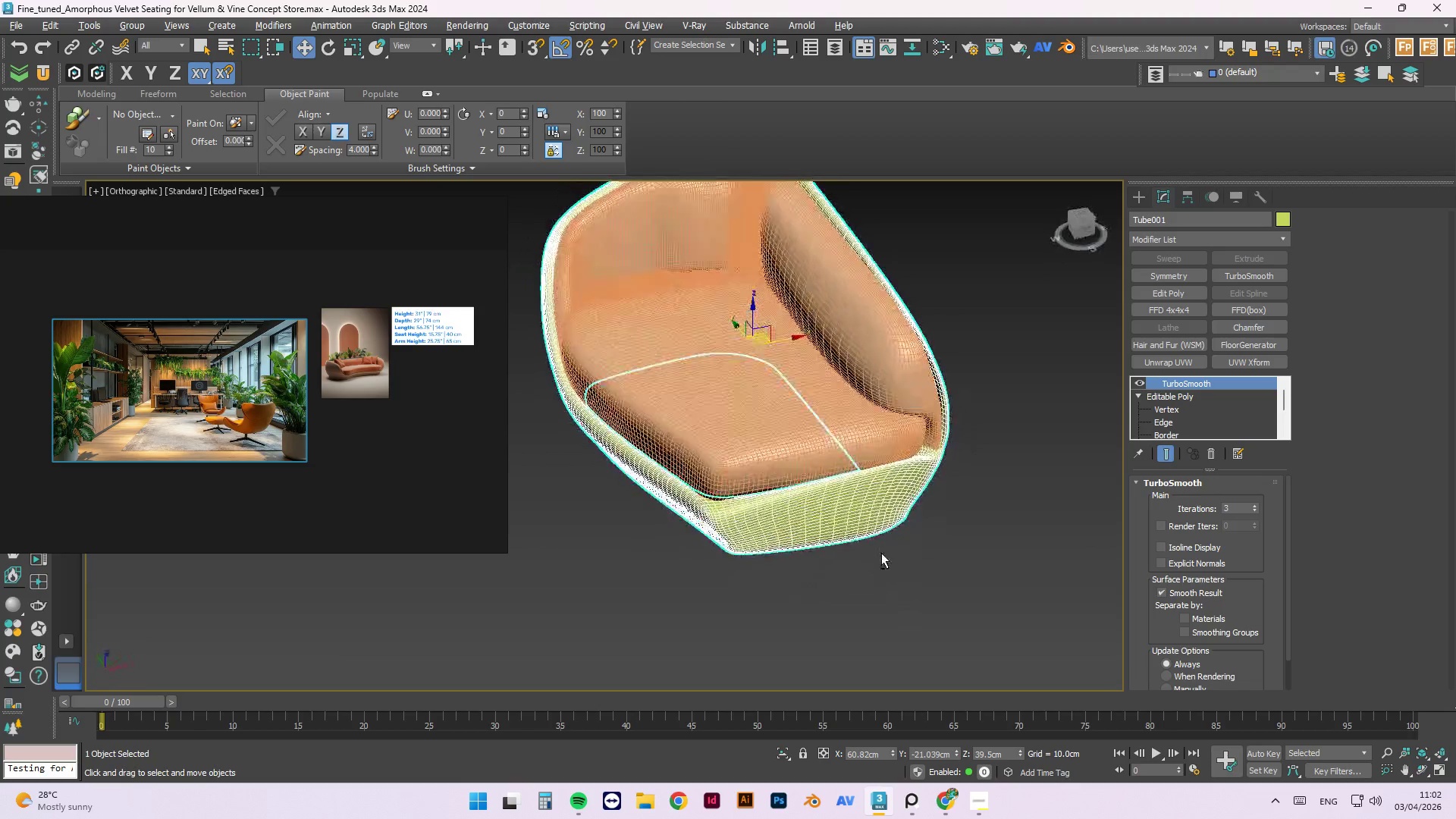 
scroll: coordinate [865, 544], scroll_direction: down, amount: 2.0
 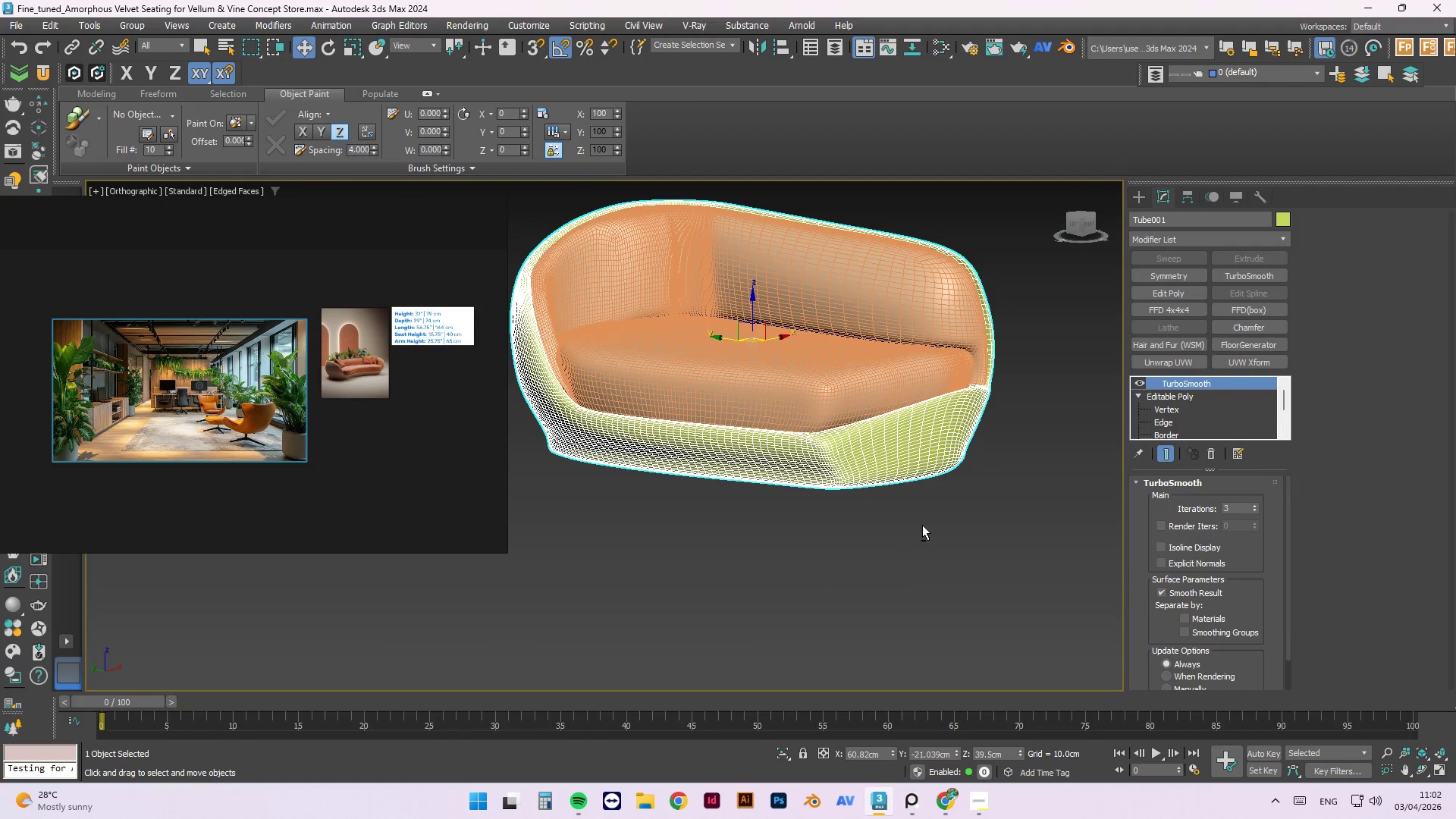 
hold_key(key=AltLeft, duration=0.97)
 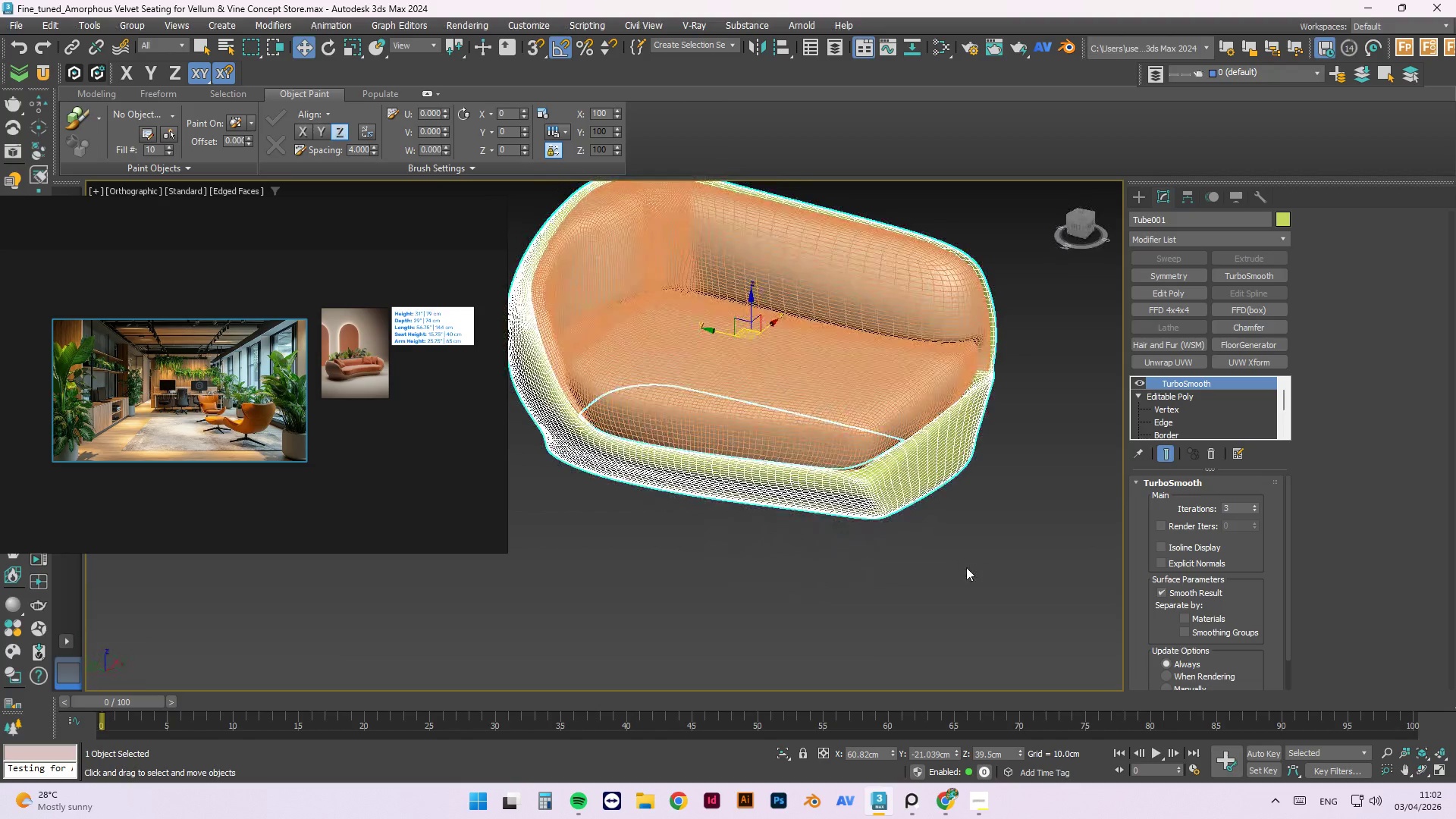 
left_click([966, 567])
 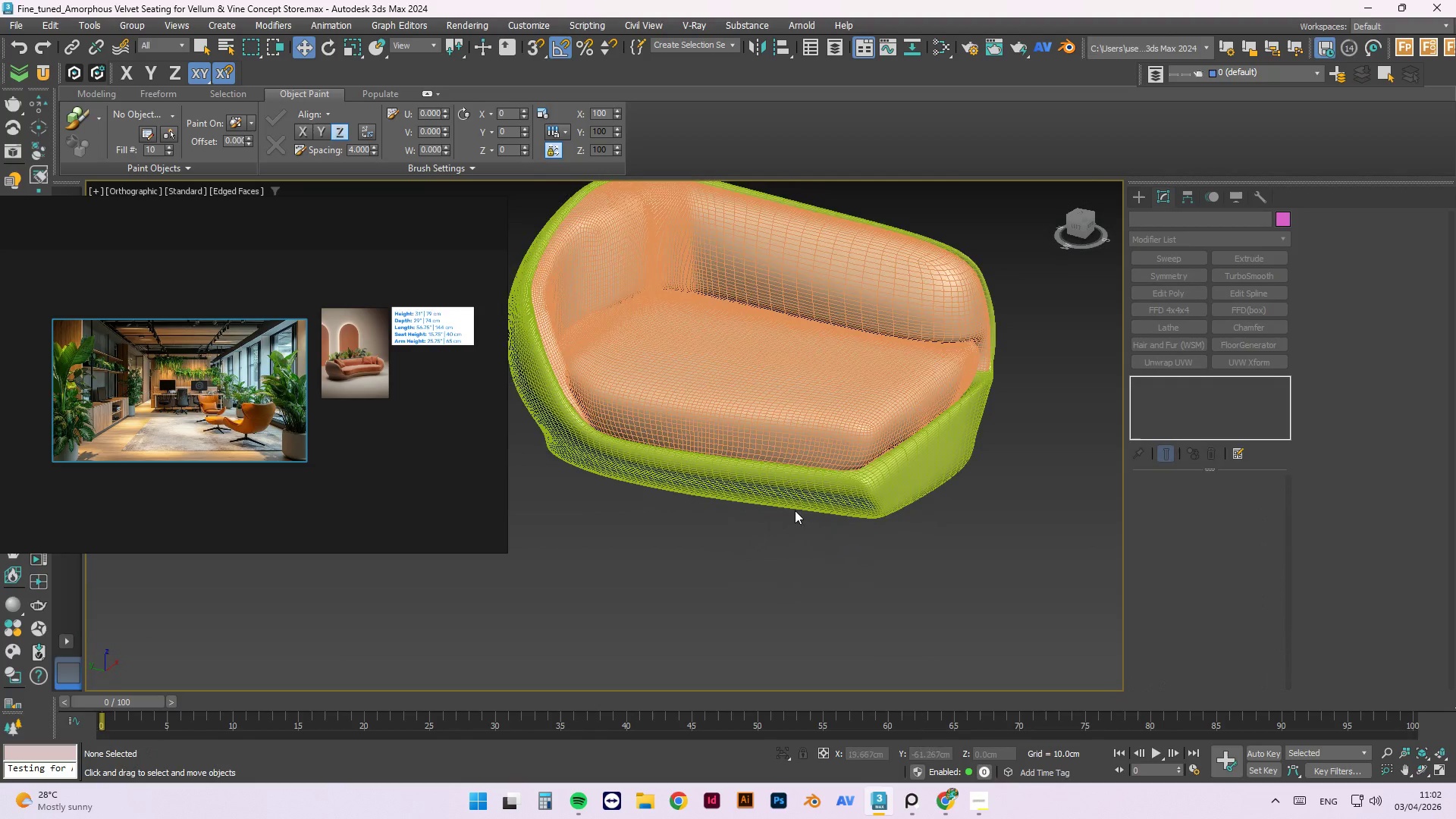 
hold_key(key=AltLeft, duration=1.5)
 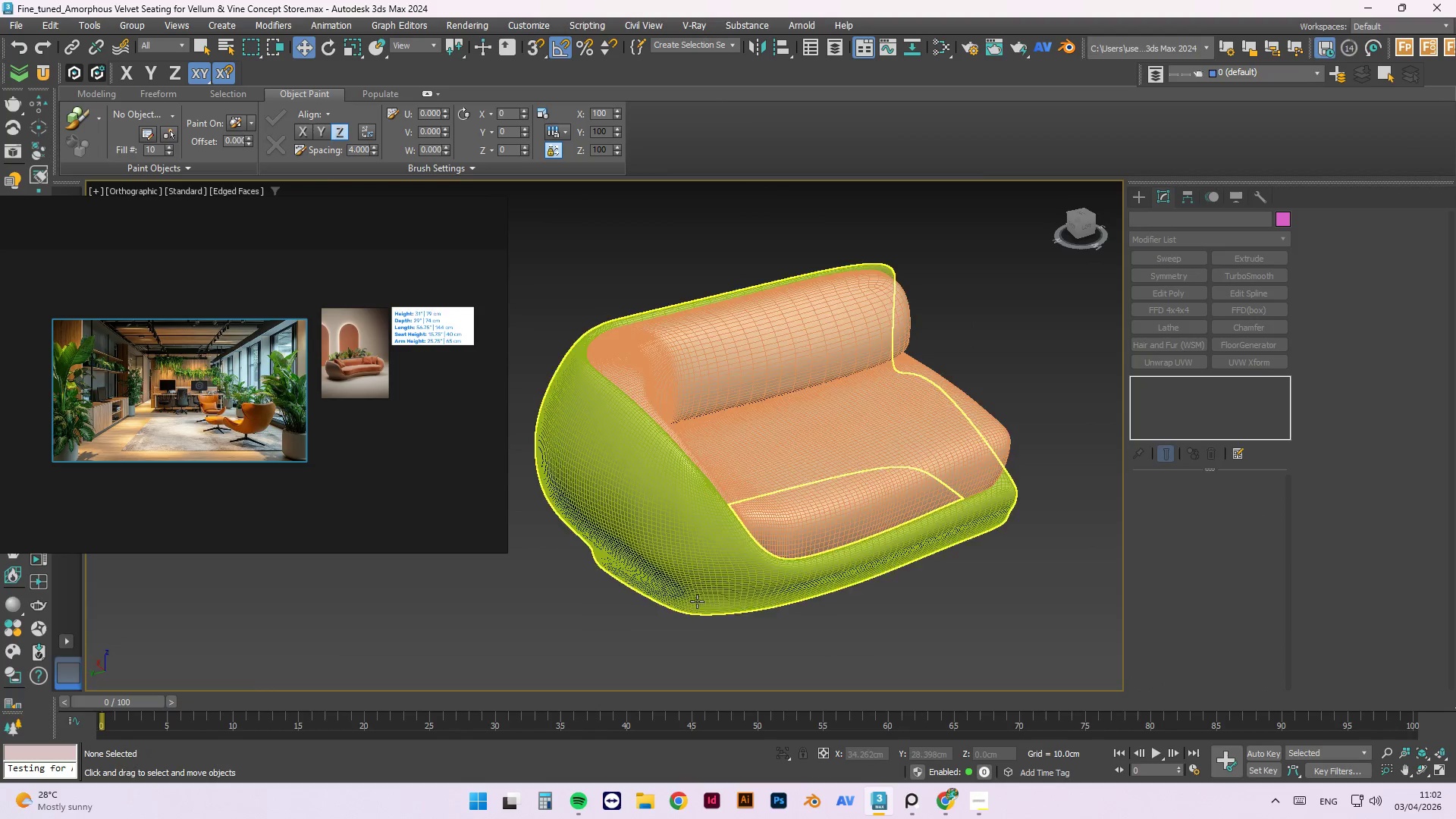 
scroll: coordinate [795, 510], scroll_direction: down, amount: 1.0
 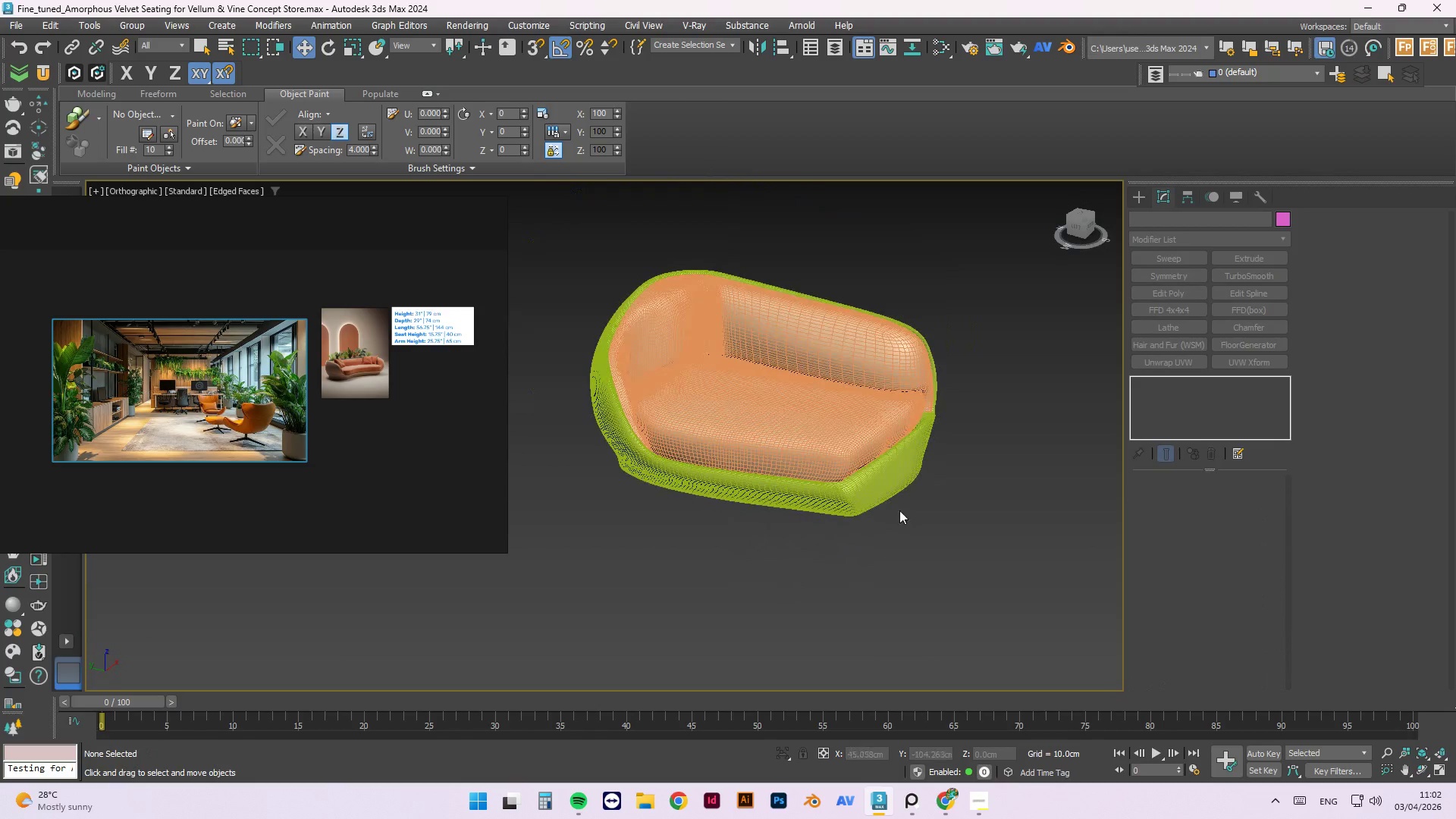 
key(Alt+AltLeft)
 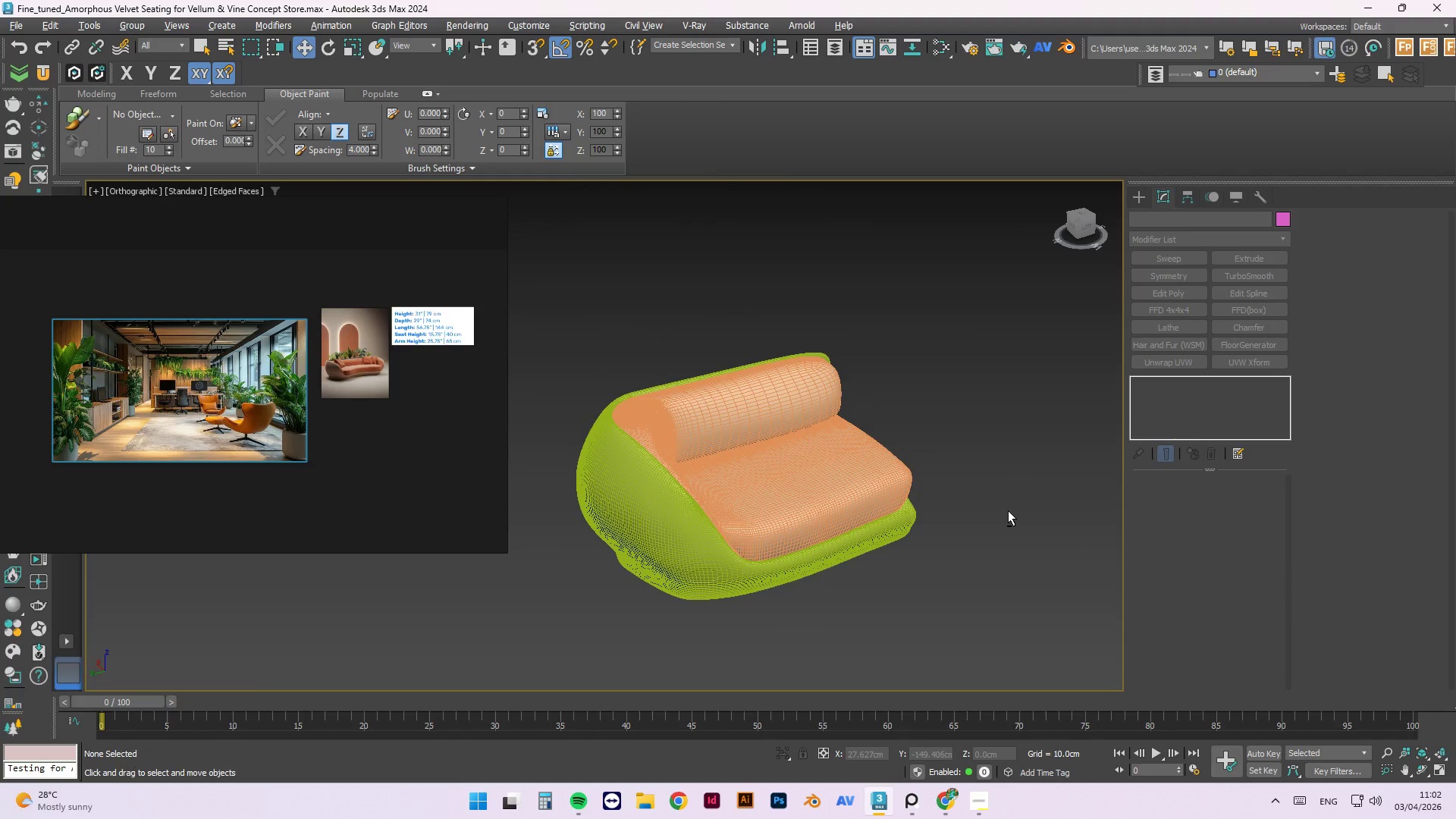 
key(Alt+AltLeft)
 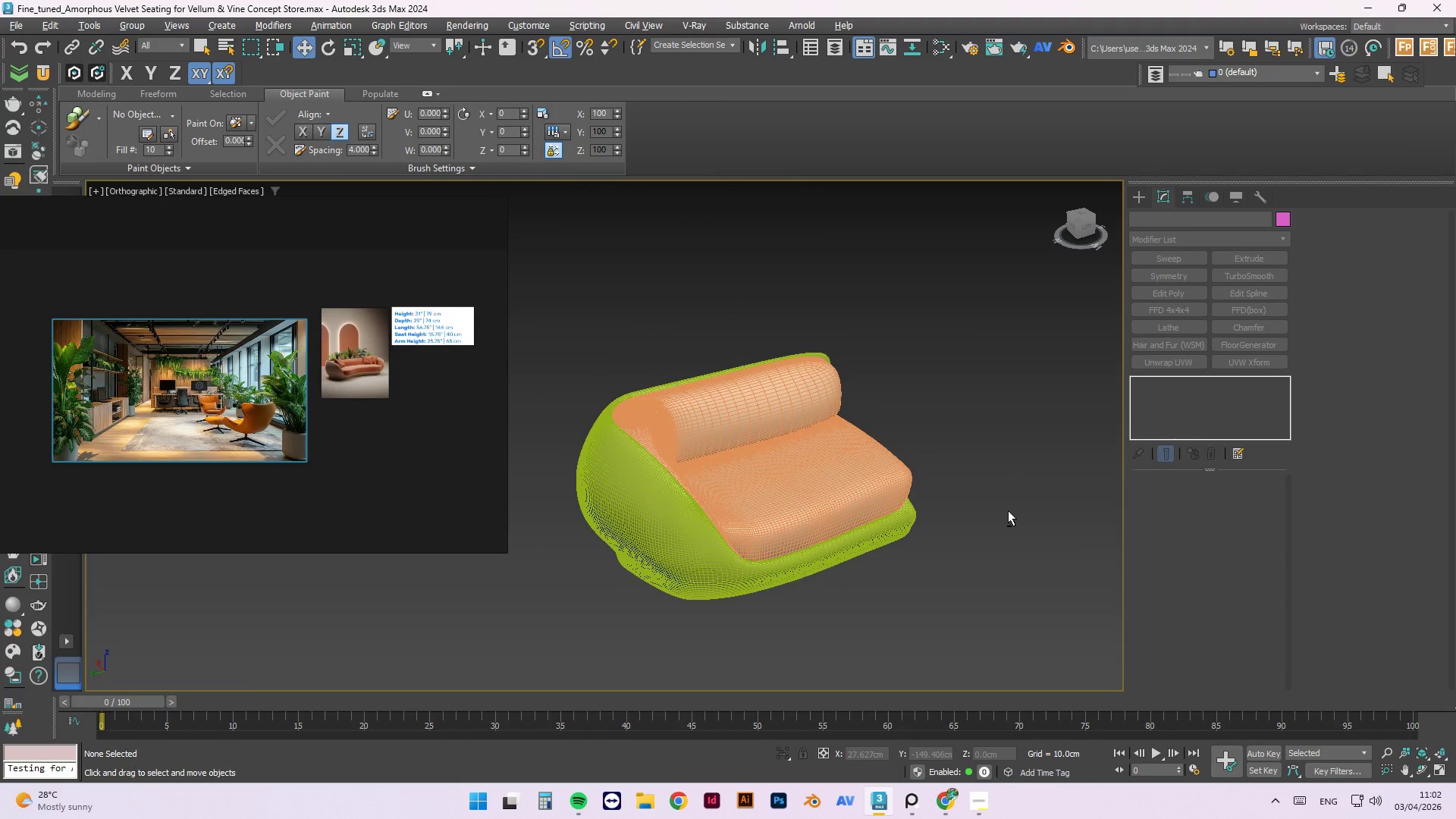 
key(Alt+AltLeft)
 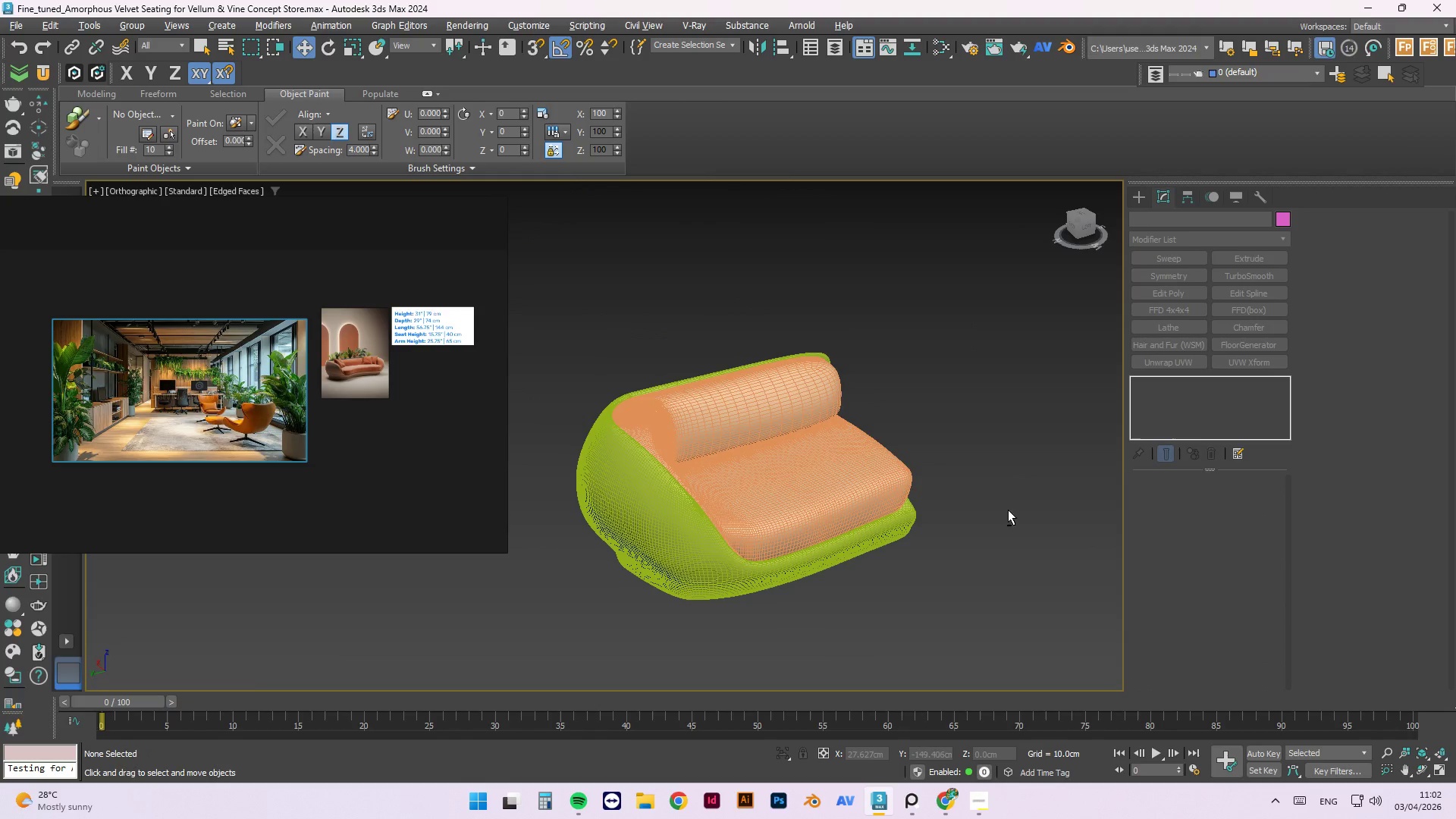 
key(Alt+AltLeft)
 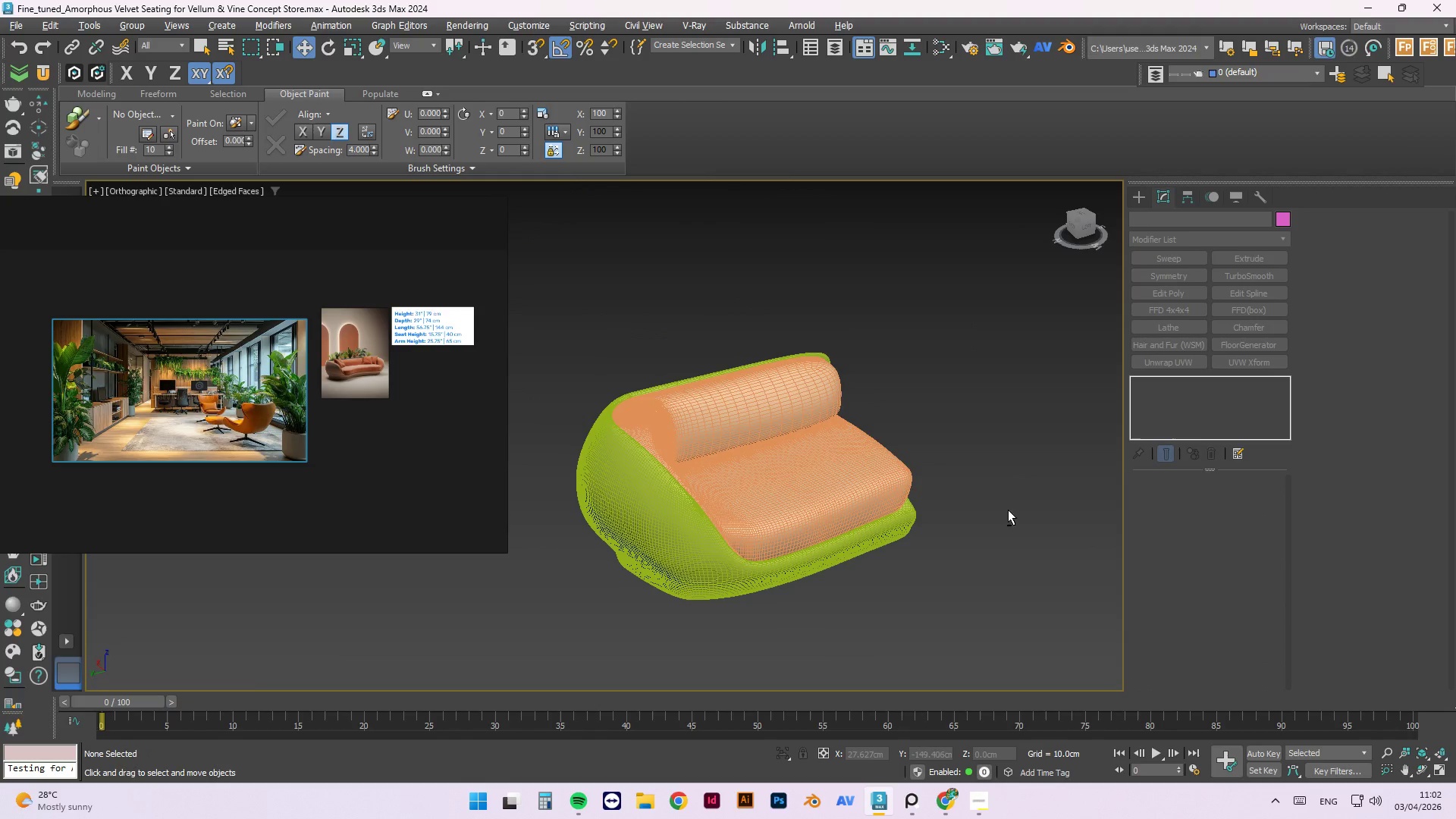 
key(Alt+AltLeft)
 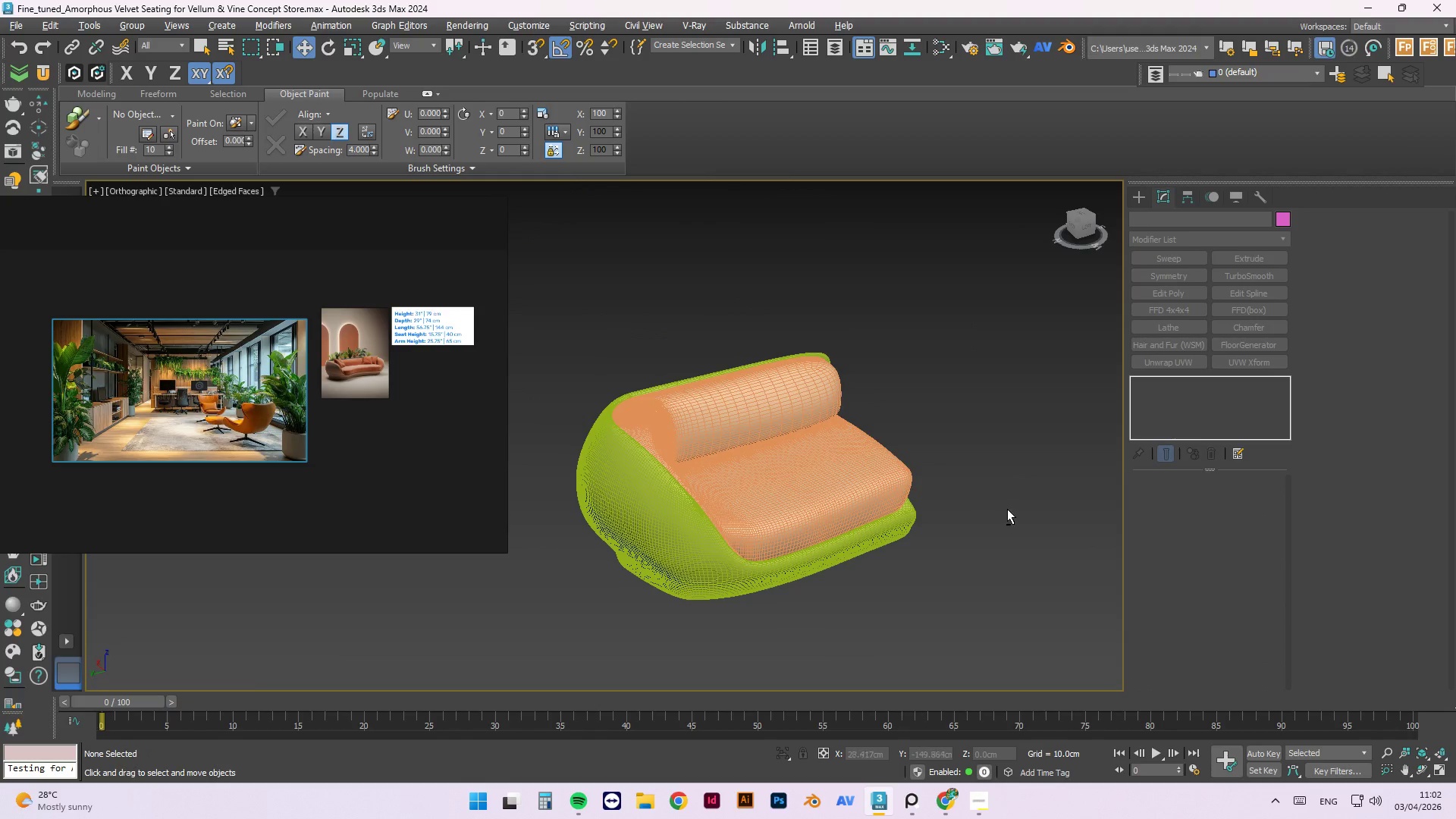 
key(Alt+AltLeft)
 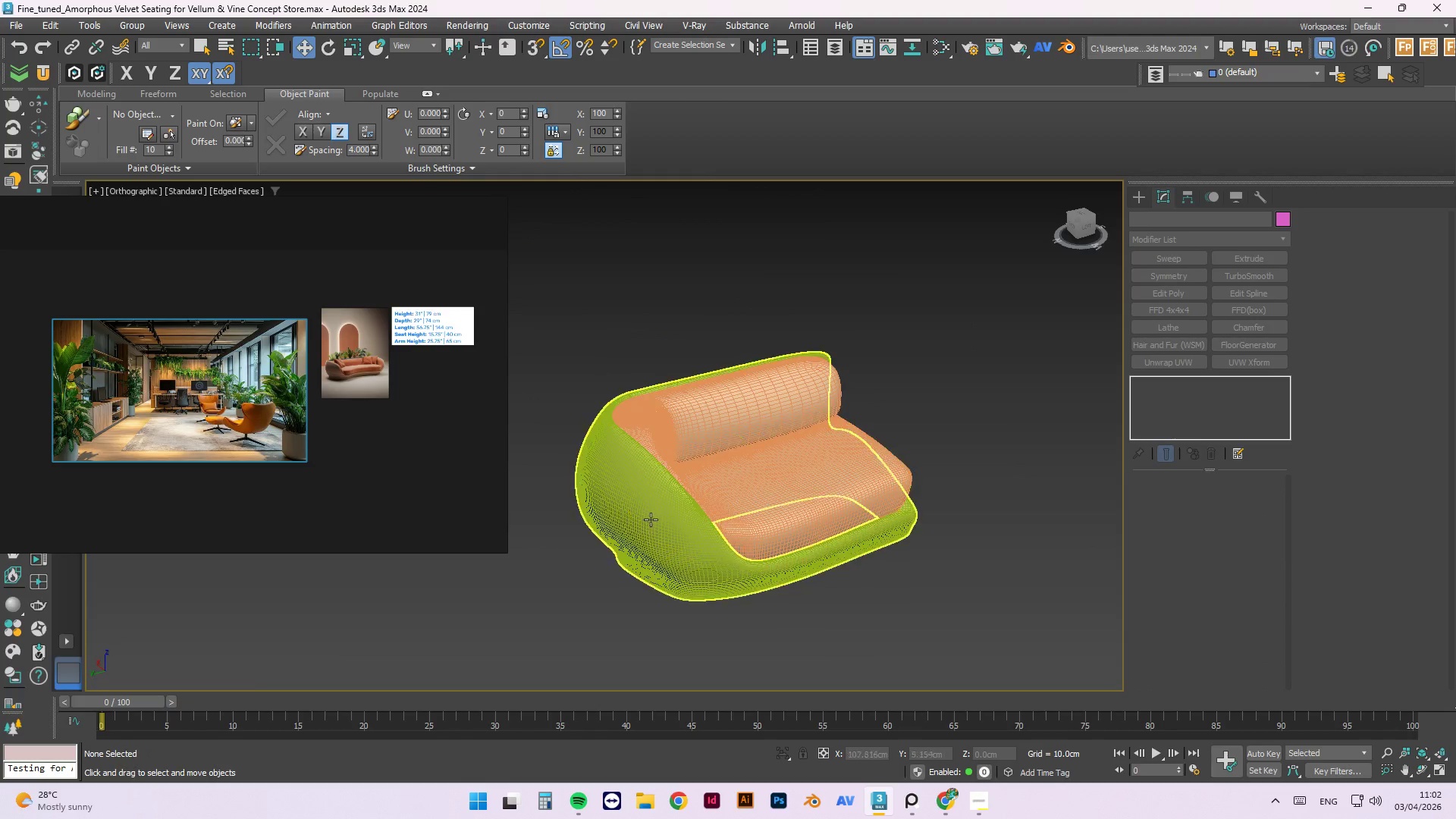 
scroll: coordinate [729, 635], scroll_direction: up, amount: 2.0